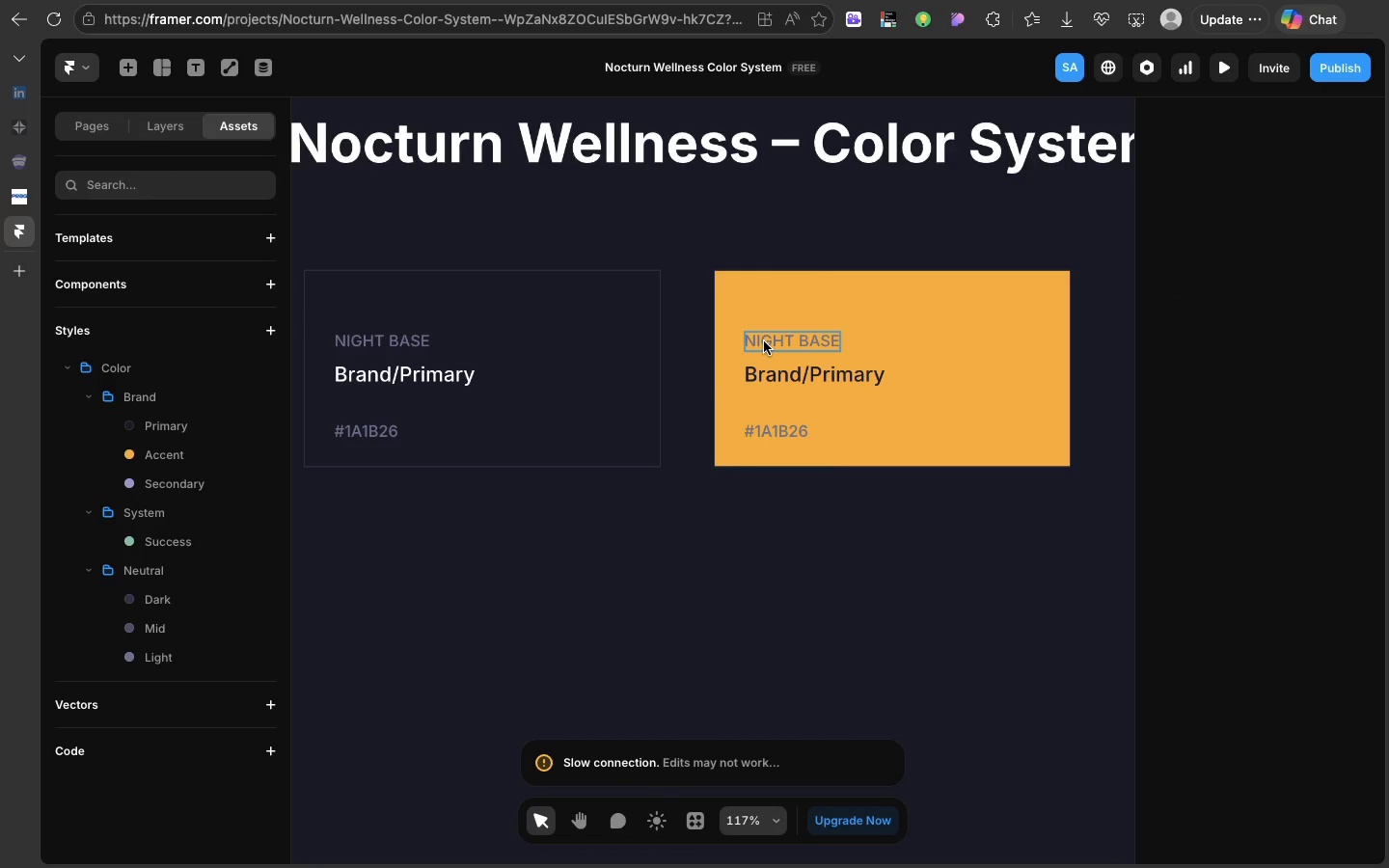 
double_click([764, 341])
 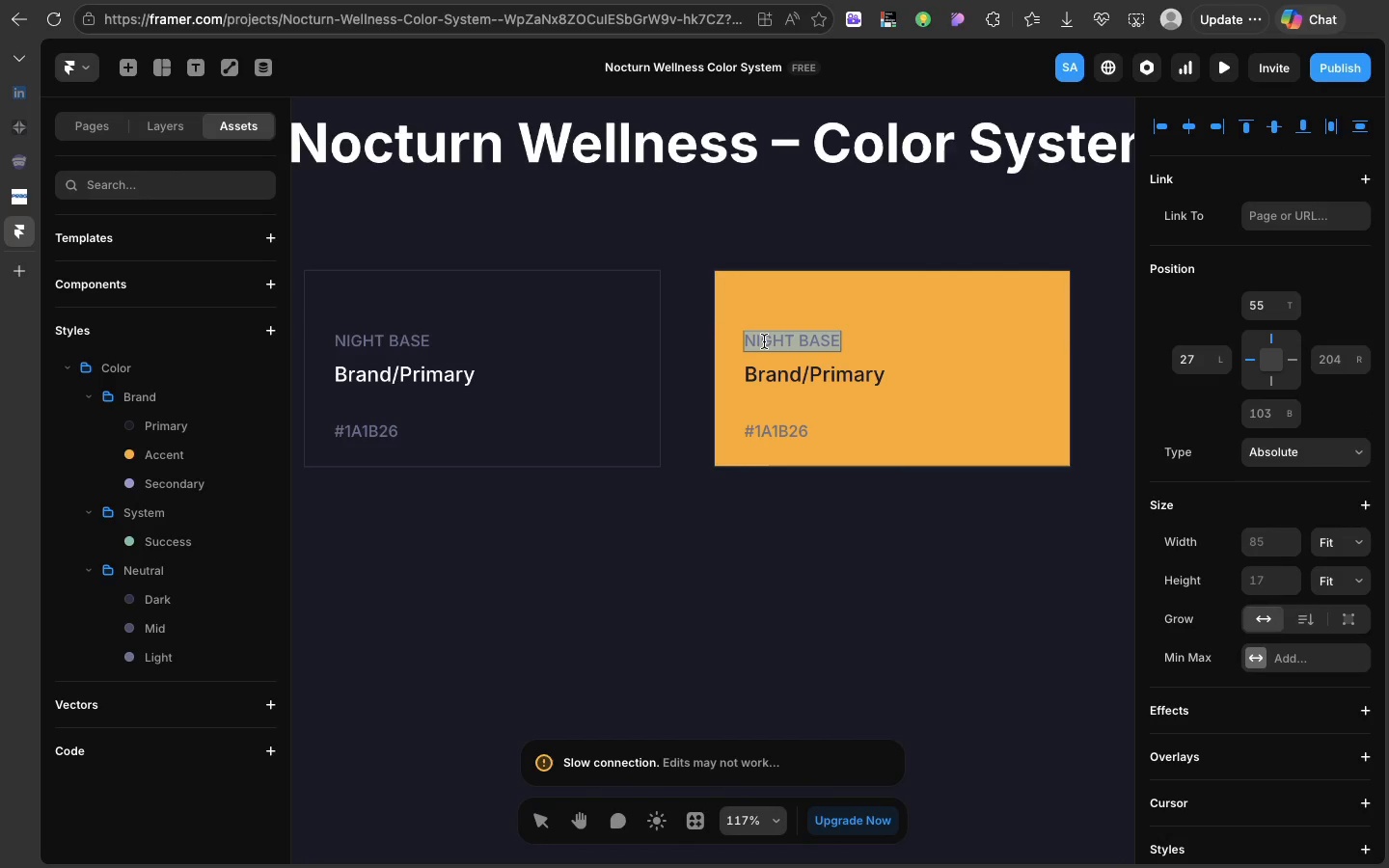 
triple_click([764, 341])
 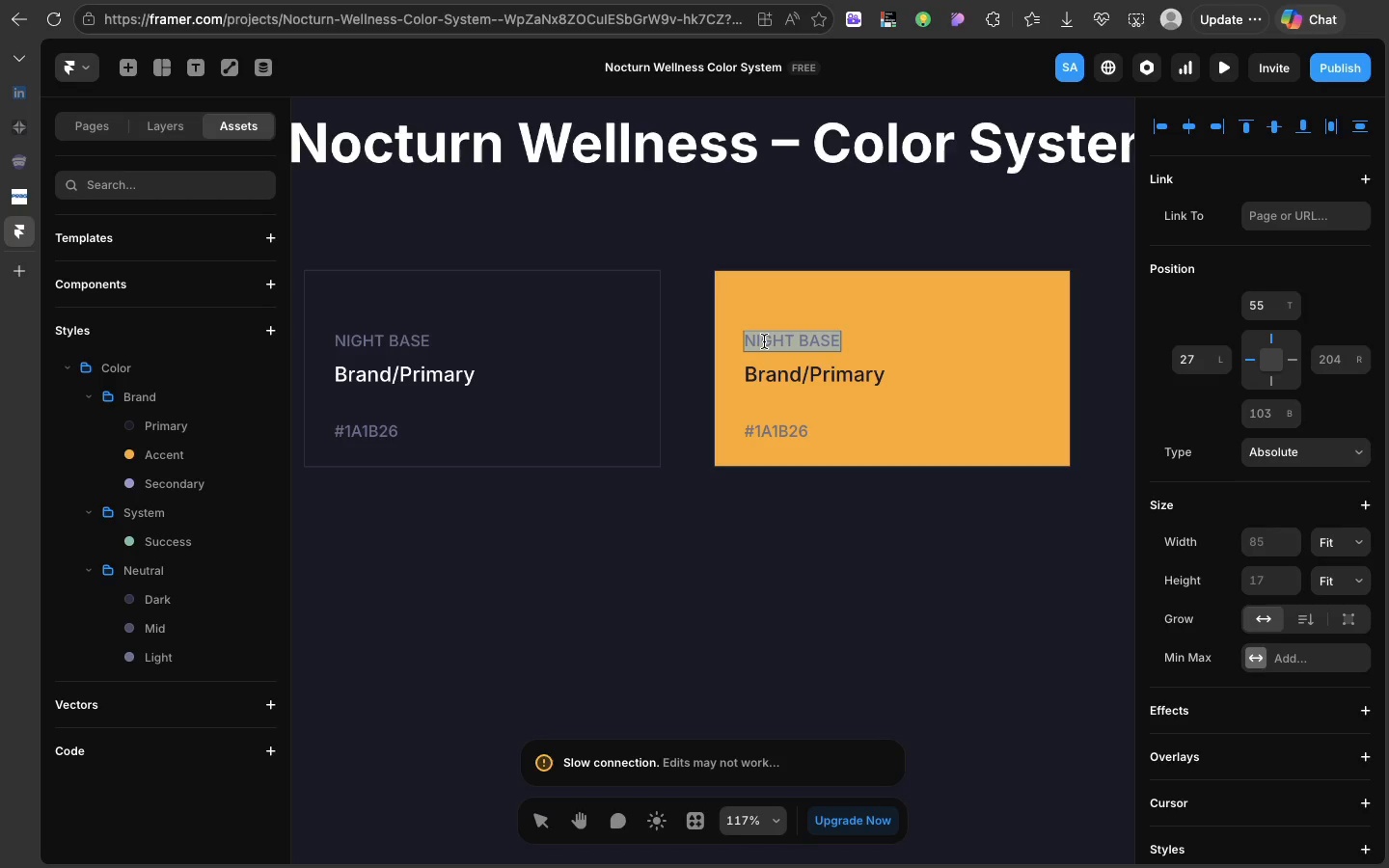 
type(Alteness)
 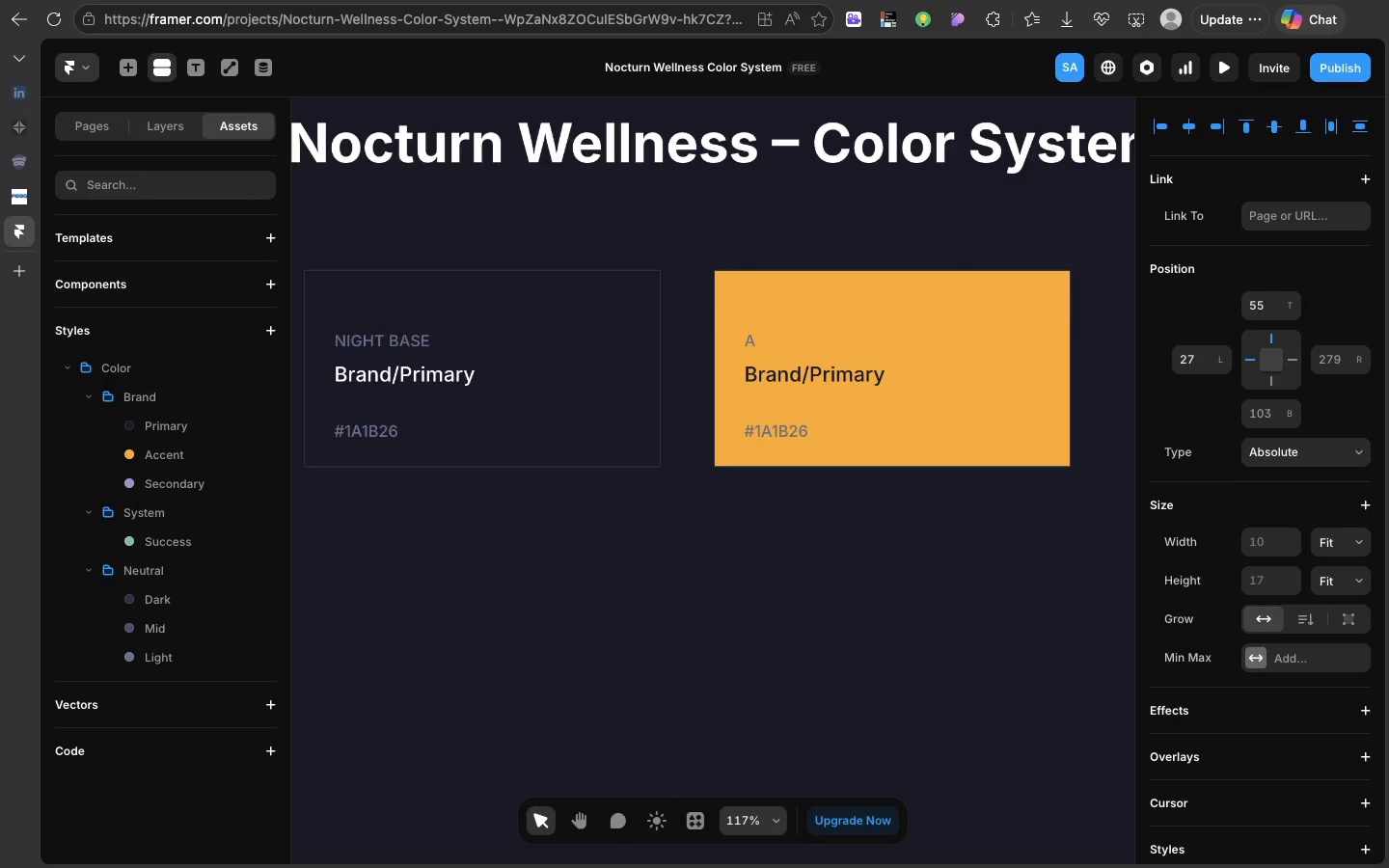 
hold_key(key=R, duration=14.58)
 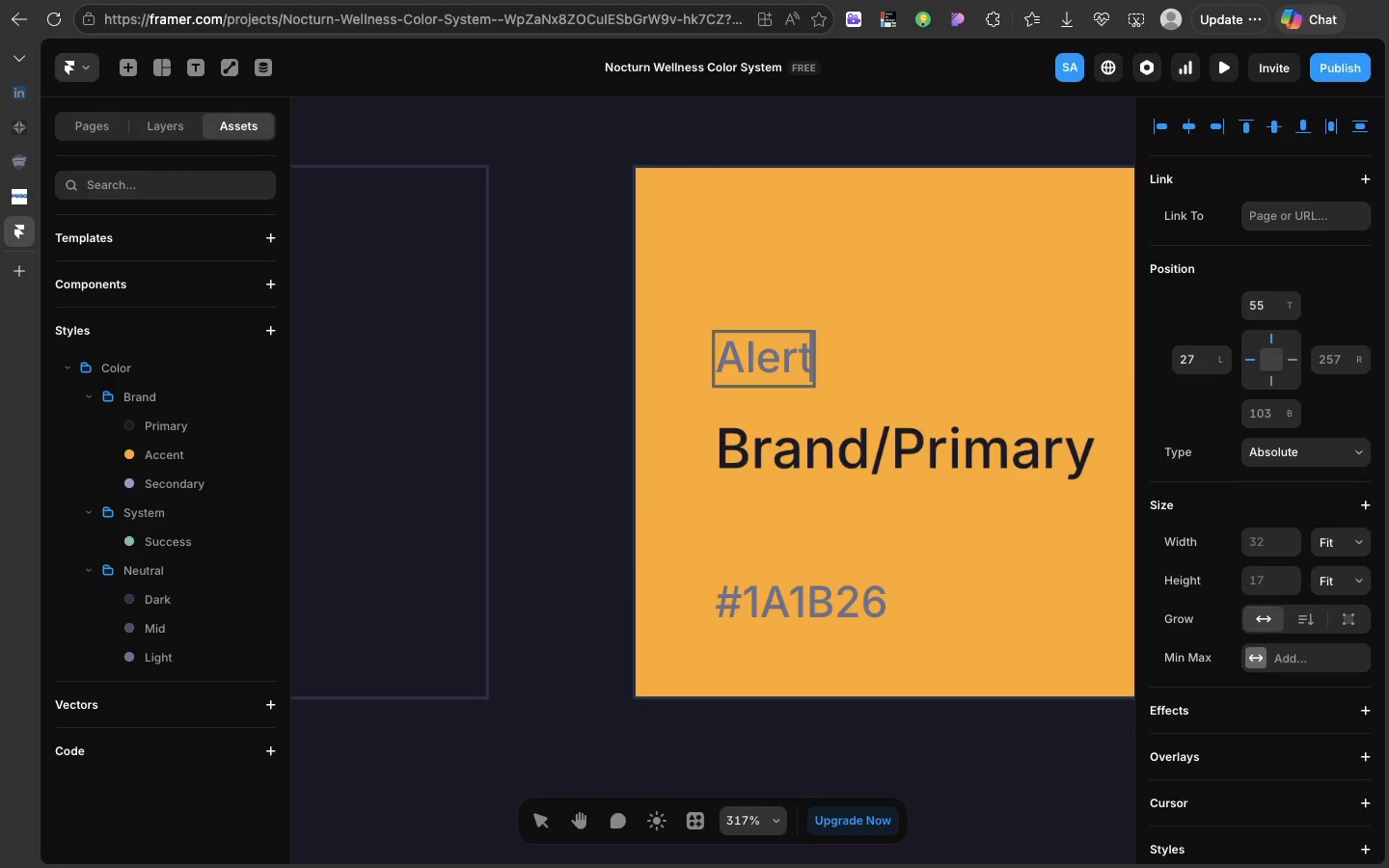 
key(V)
 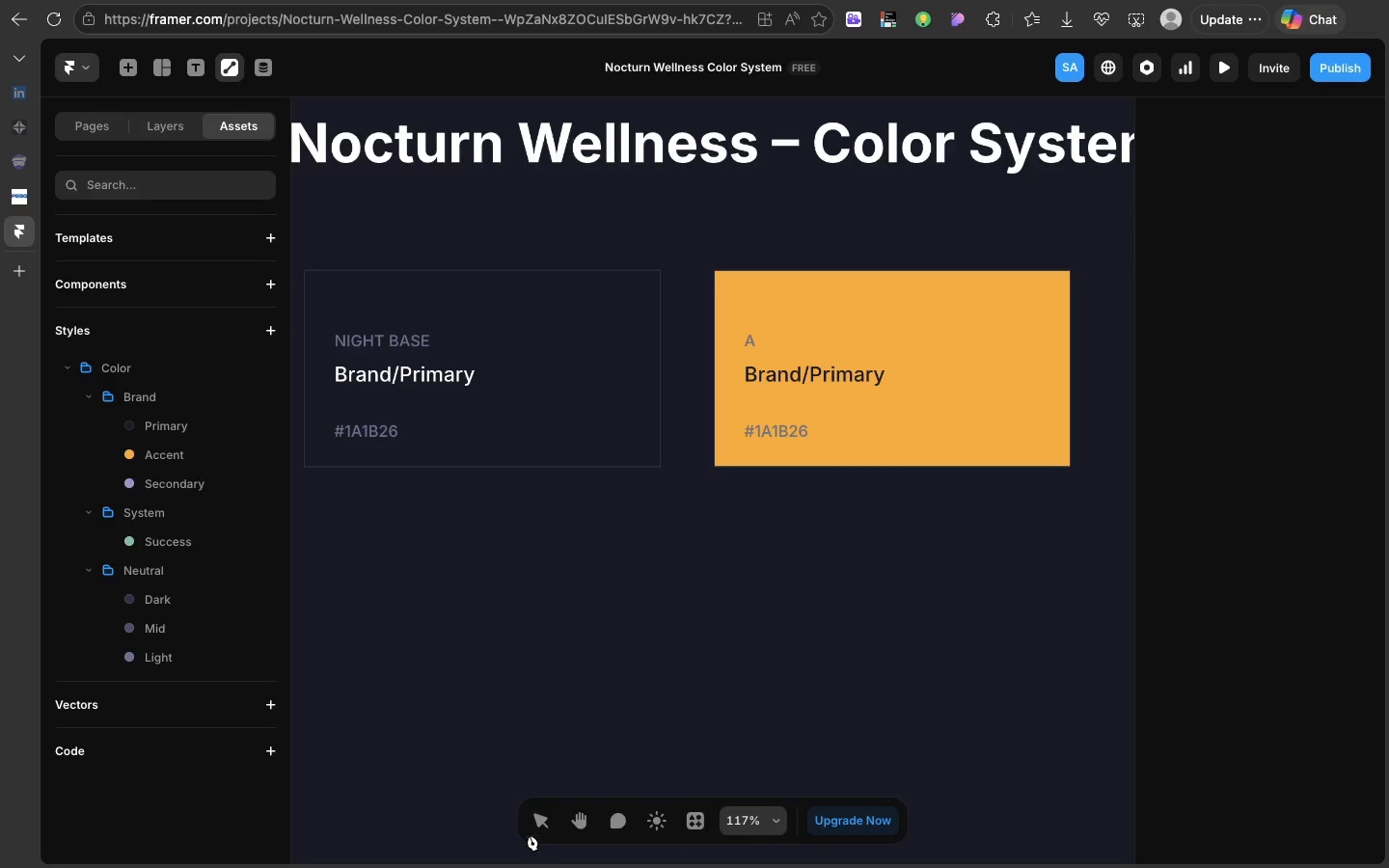 
left_click([529, 828])
 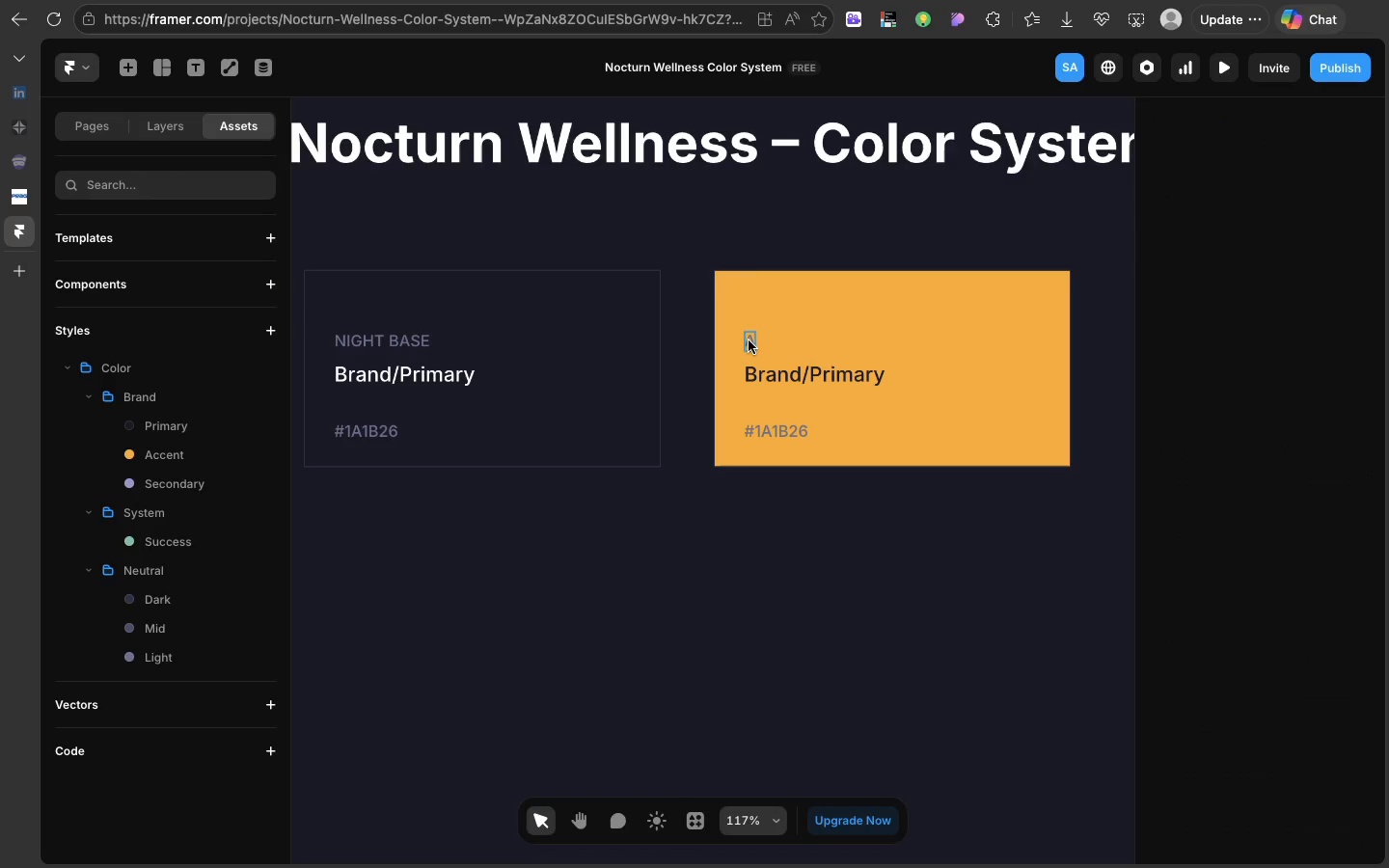 
left_click([749, 340])
 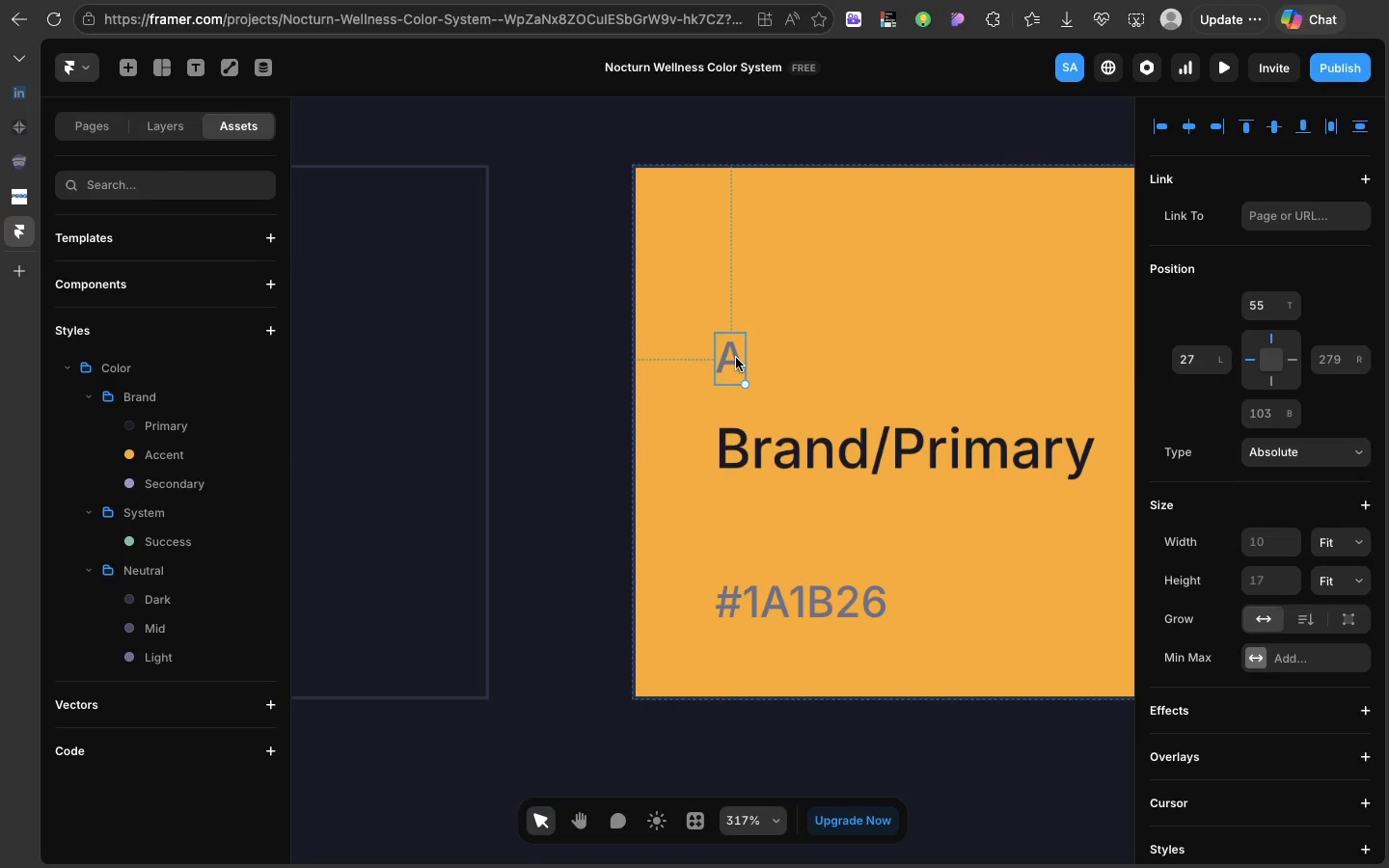 
double_click([736, 358])
 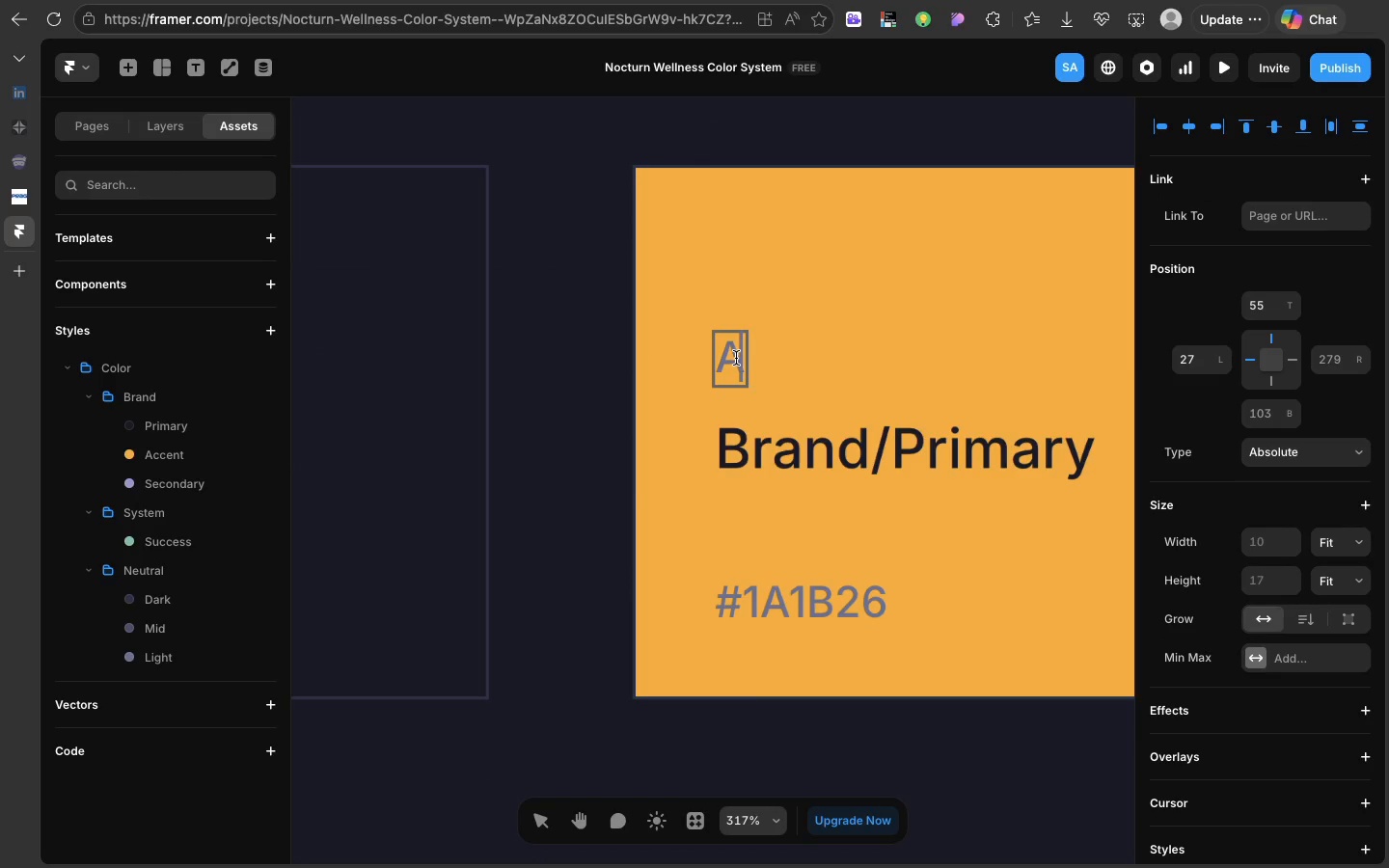 
type(let)
key(Backspace)
key(Backspace)
key(Backspace)
key(Backspace)
type(l)
key(Backspace)
type(LERTNESS)
 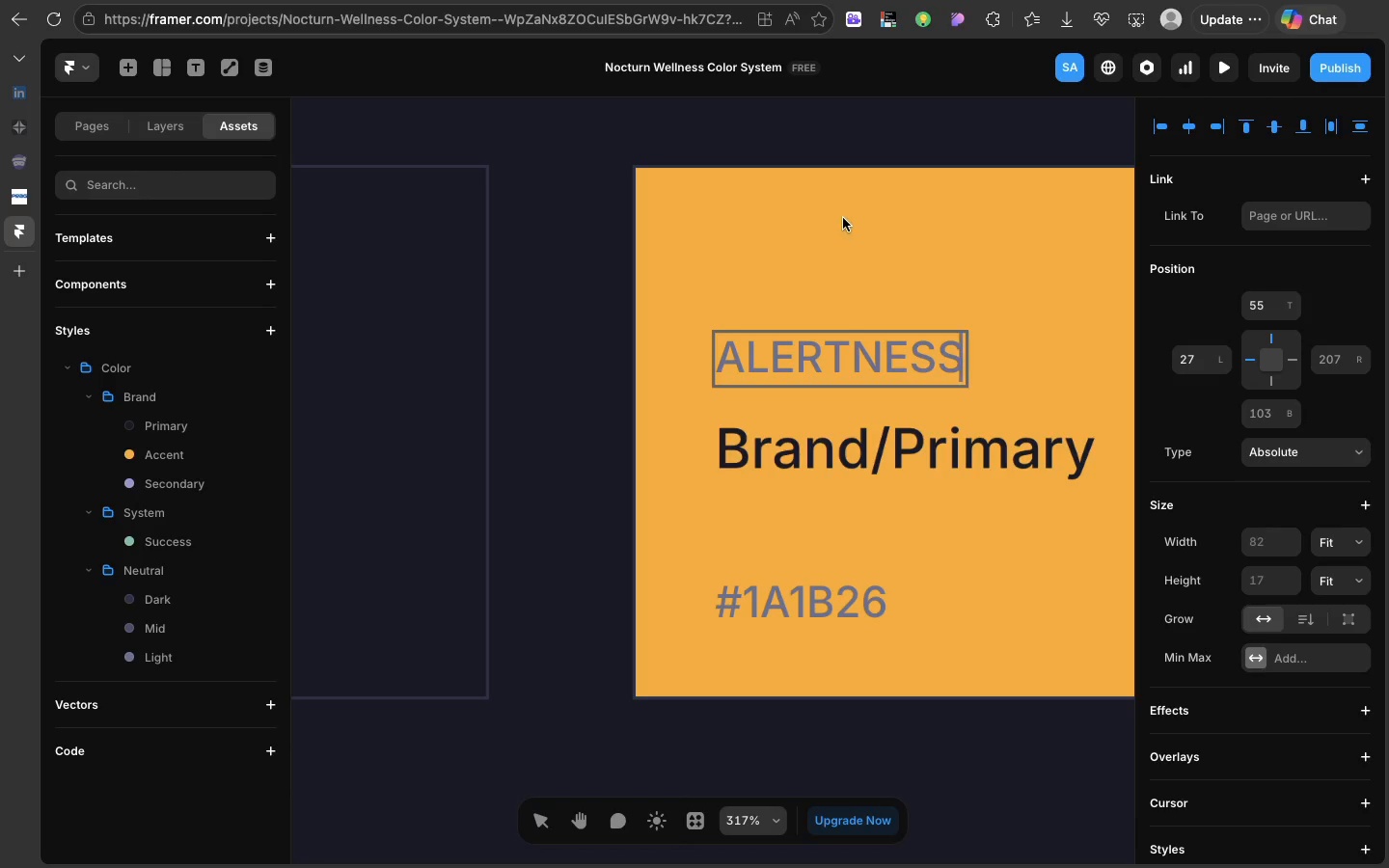 
left_click([843, 218])
 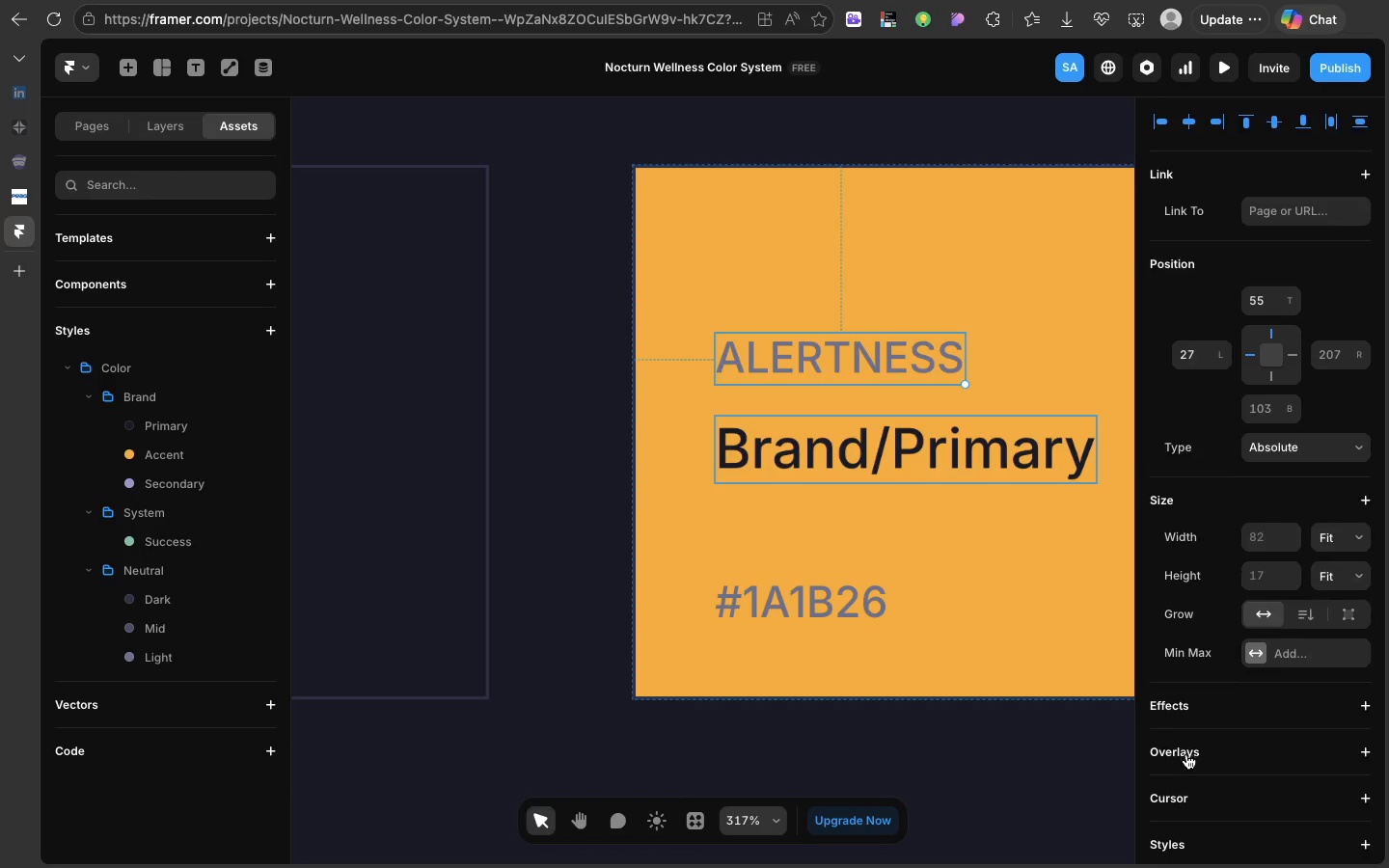 
scroll: coordinate [1248, 803], scroll_direction: down, amount: 41.0
 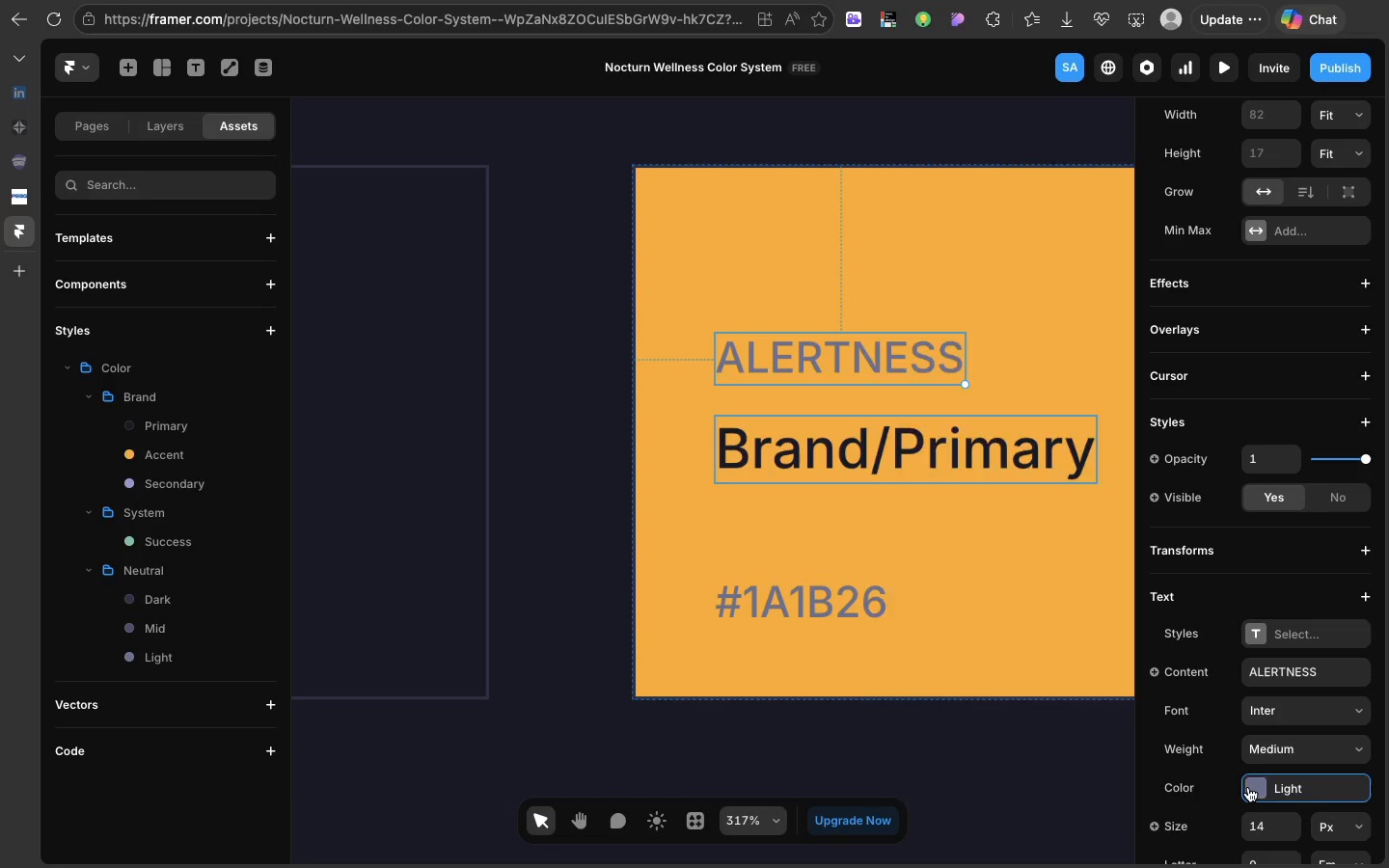 
left_click([1248, 787])
 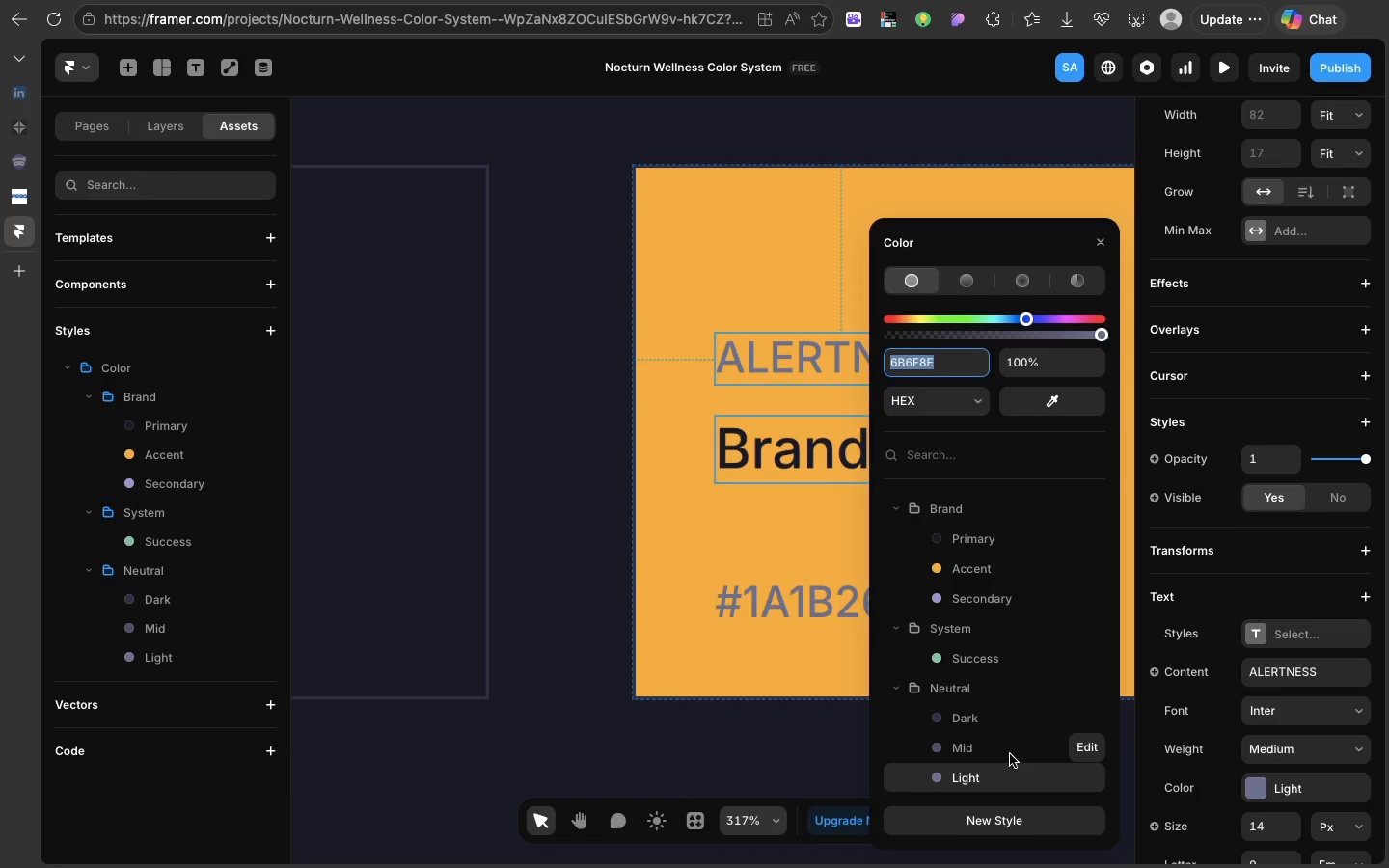 
left_click([1010, 754])
 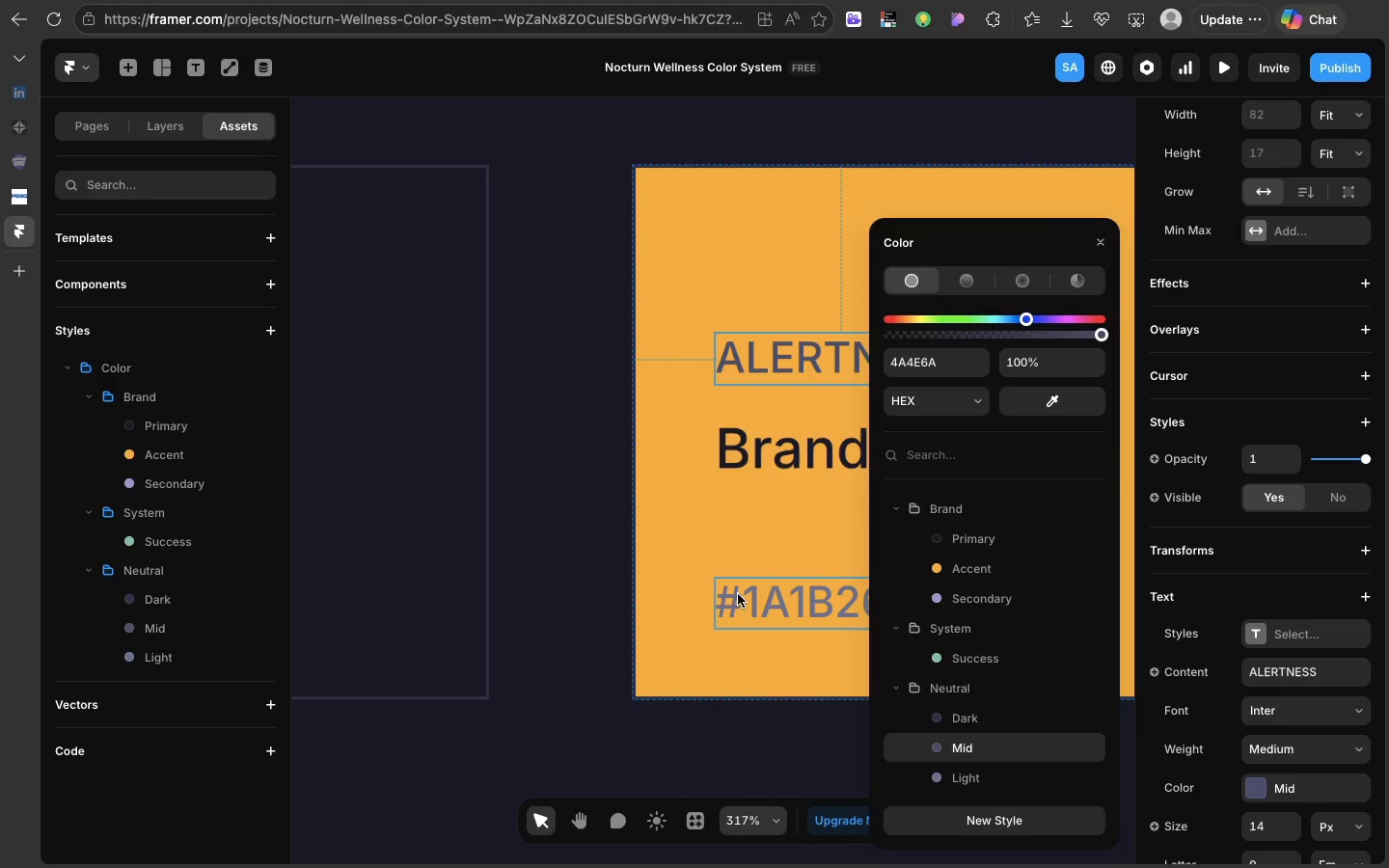 
left_click([738, 594])
 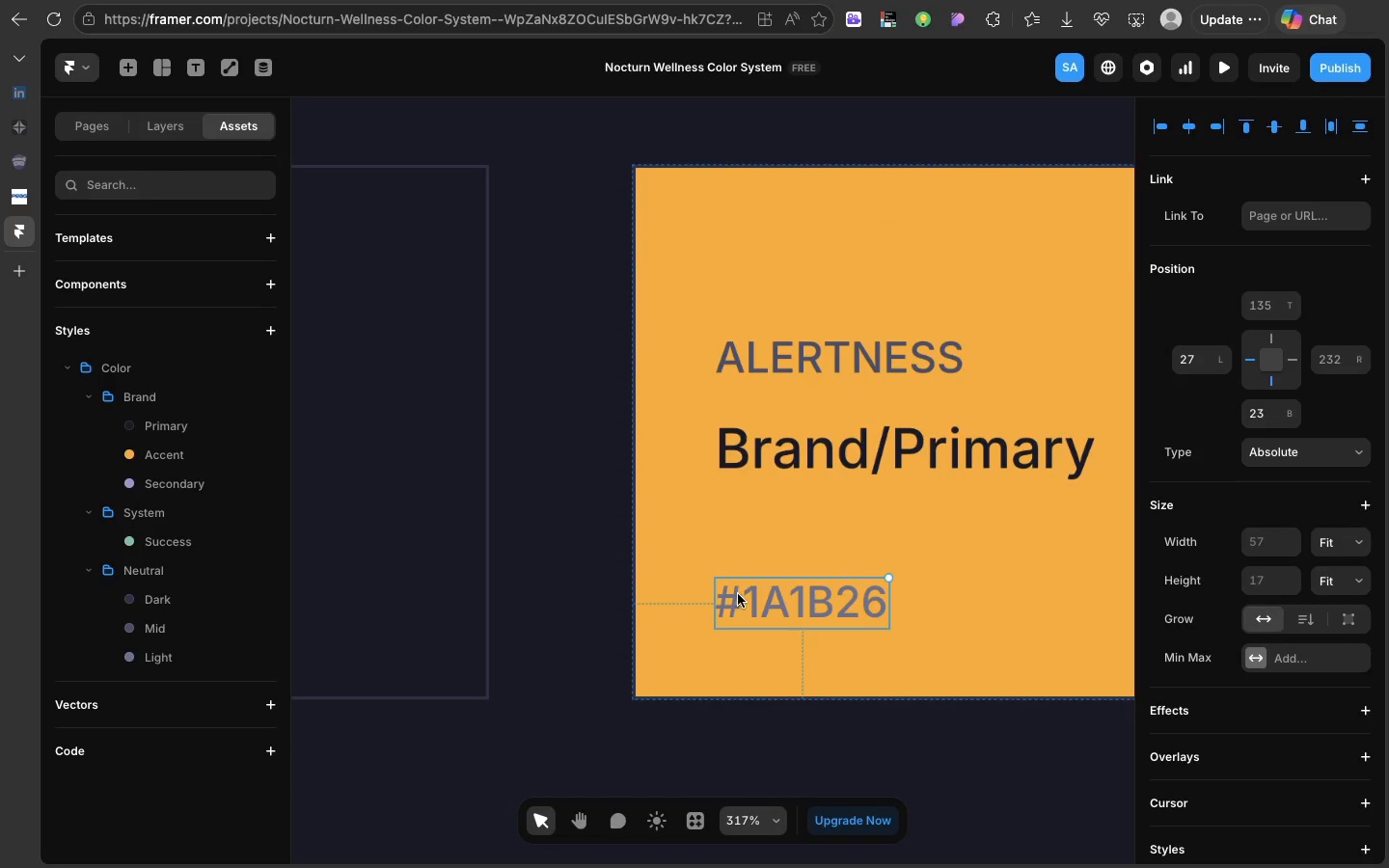 
wait(6.24)
 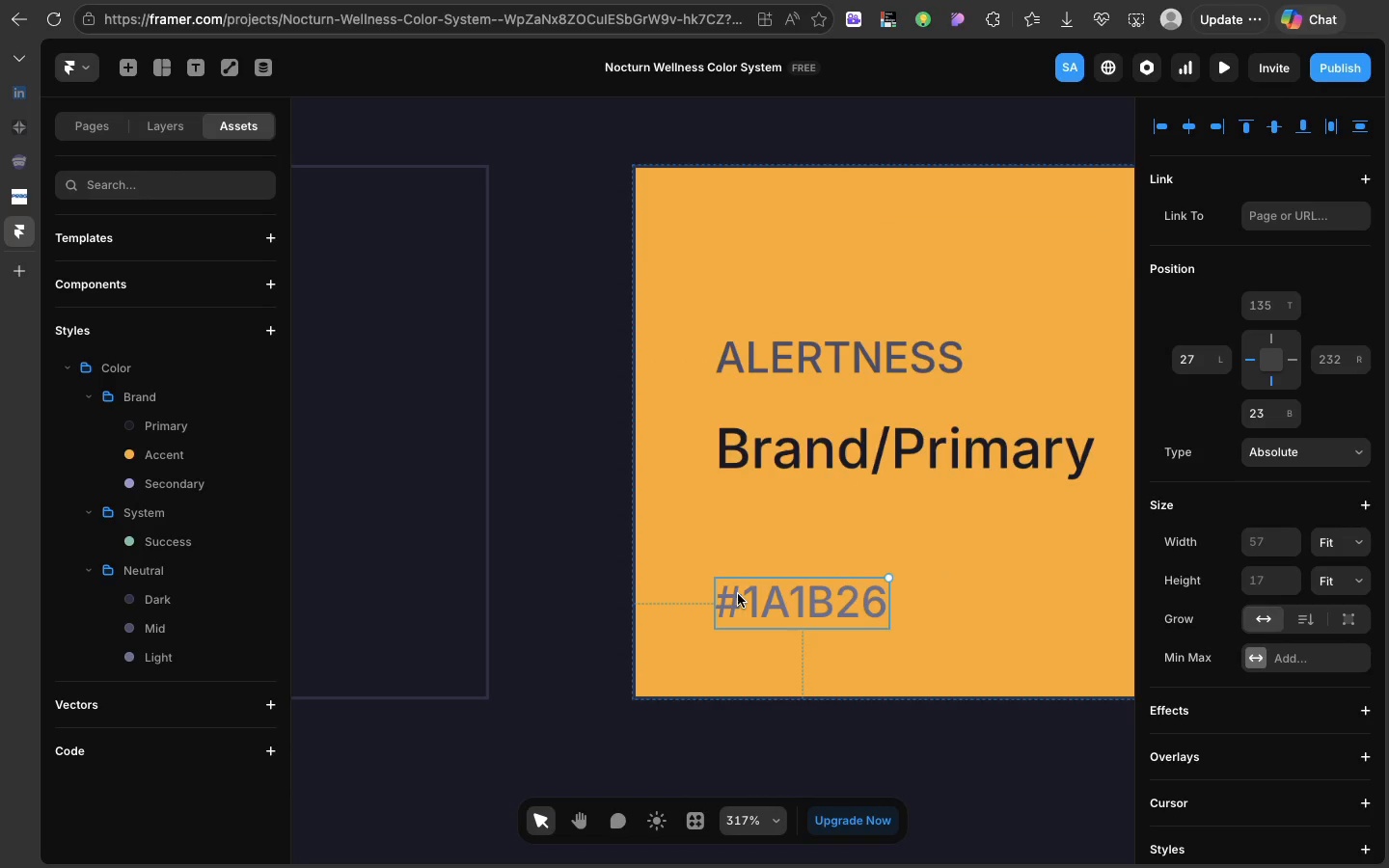 
double_click([743, 599])
 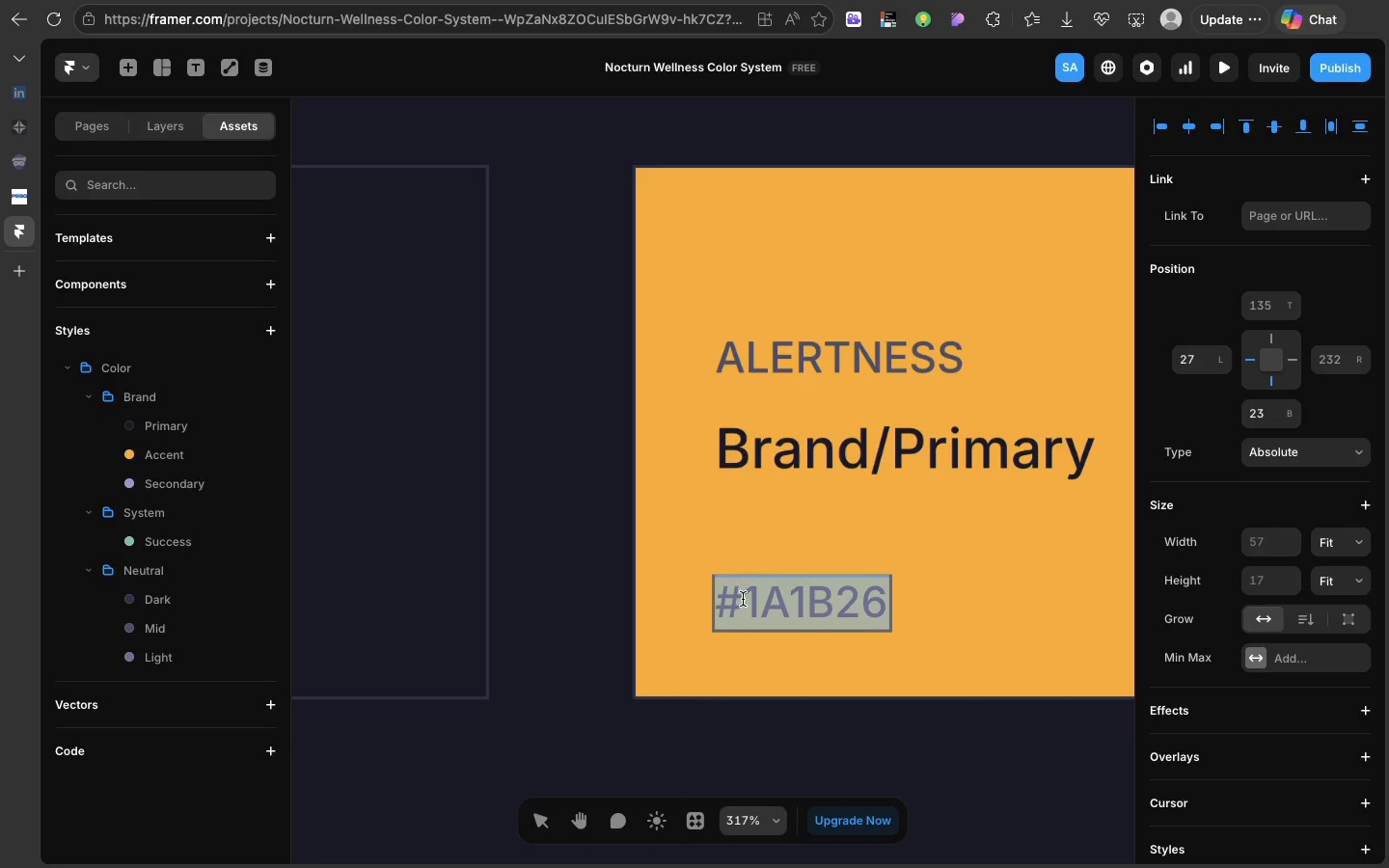 
triple_click([743, 599])
 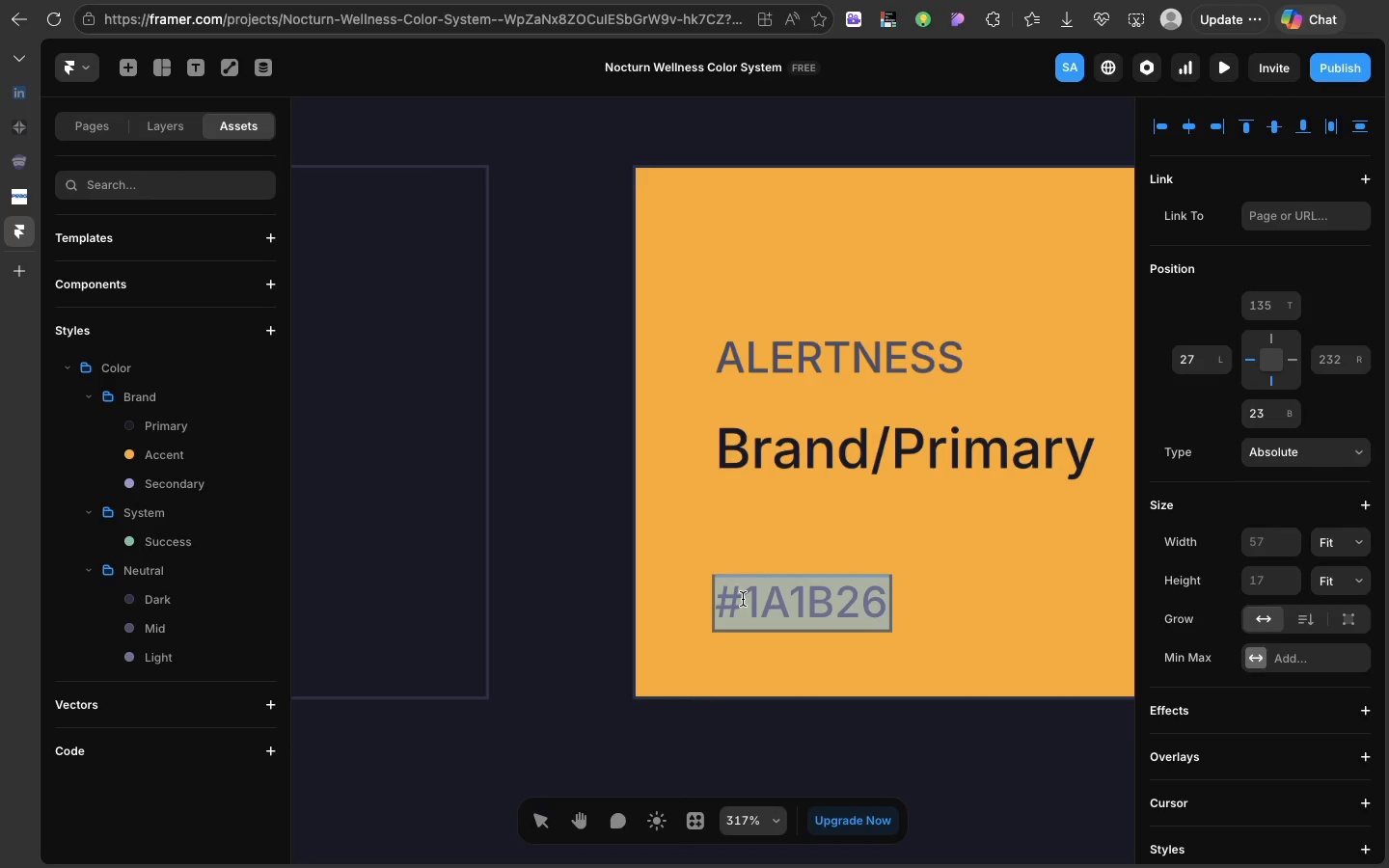 
triple_click([743, 599])
 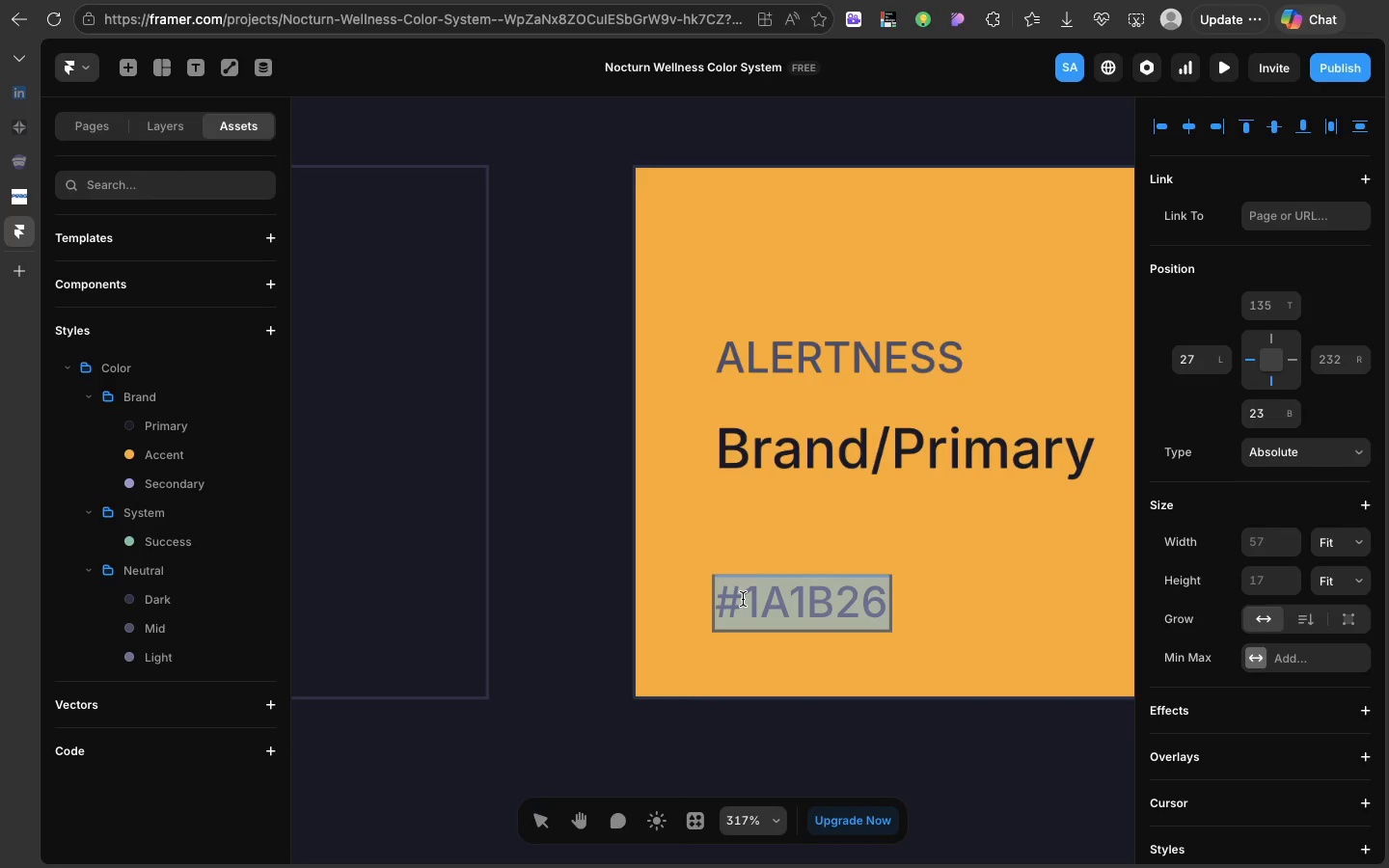 
double_click([743, 599])
 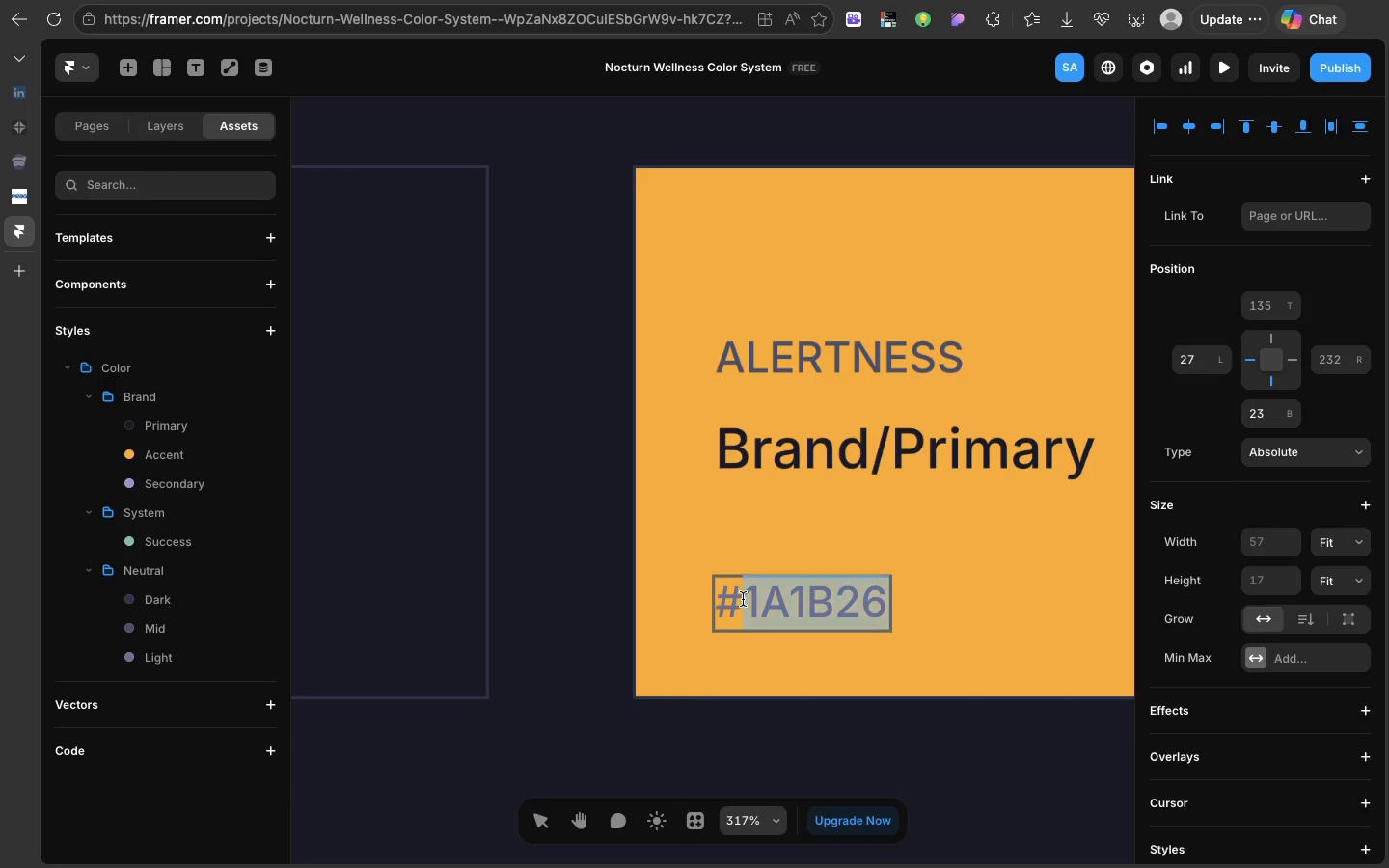 
double_click([743, 599])
 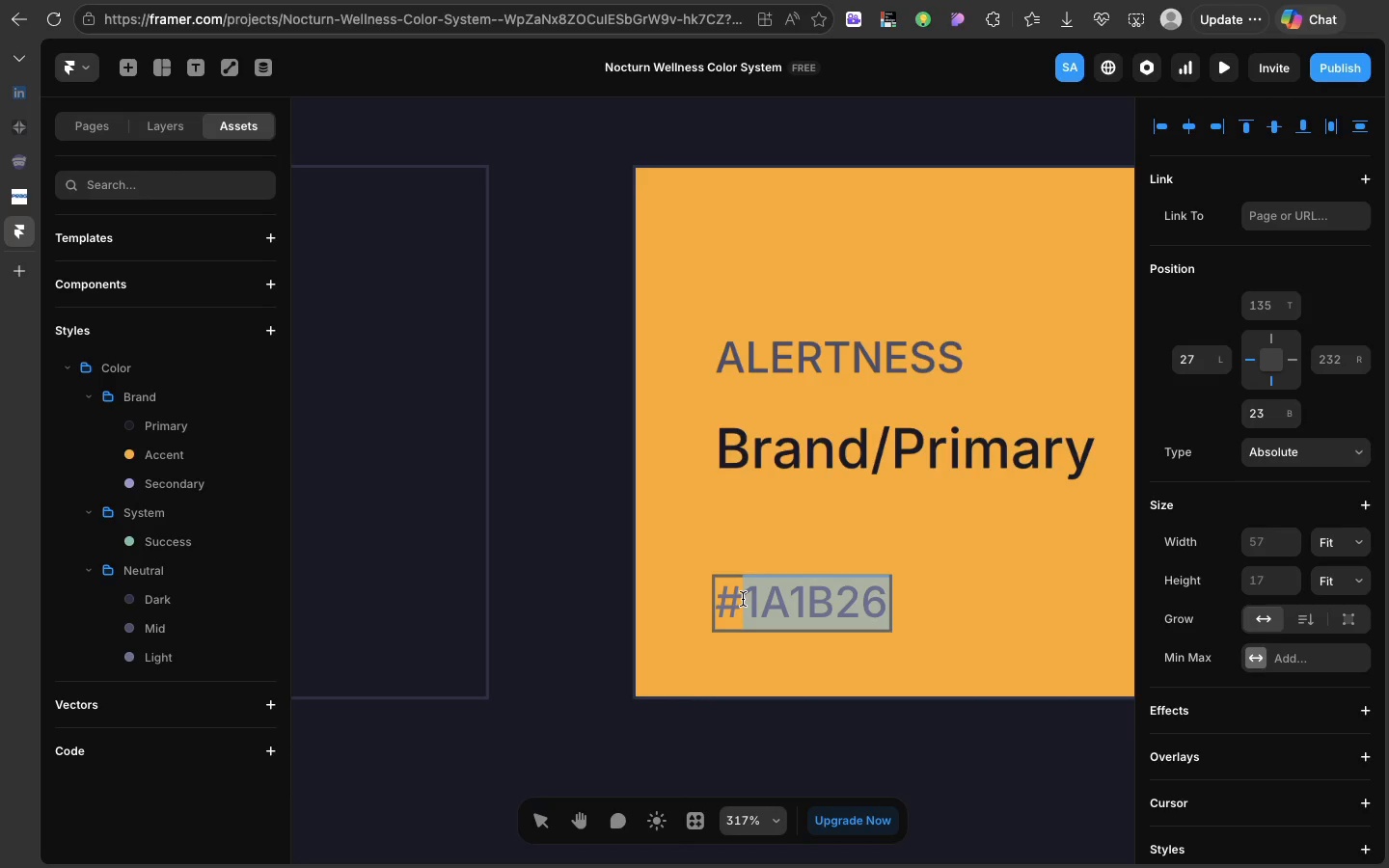 
type(F2)
 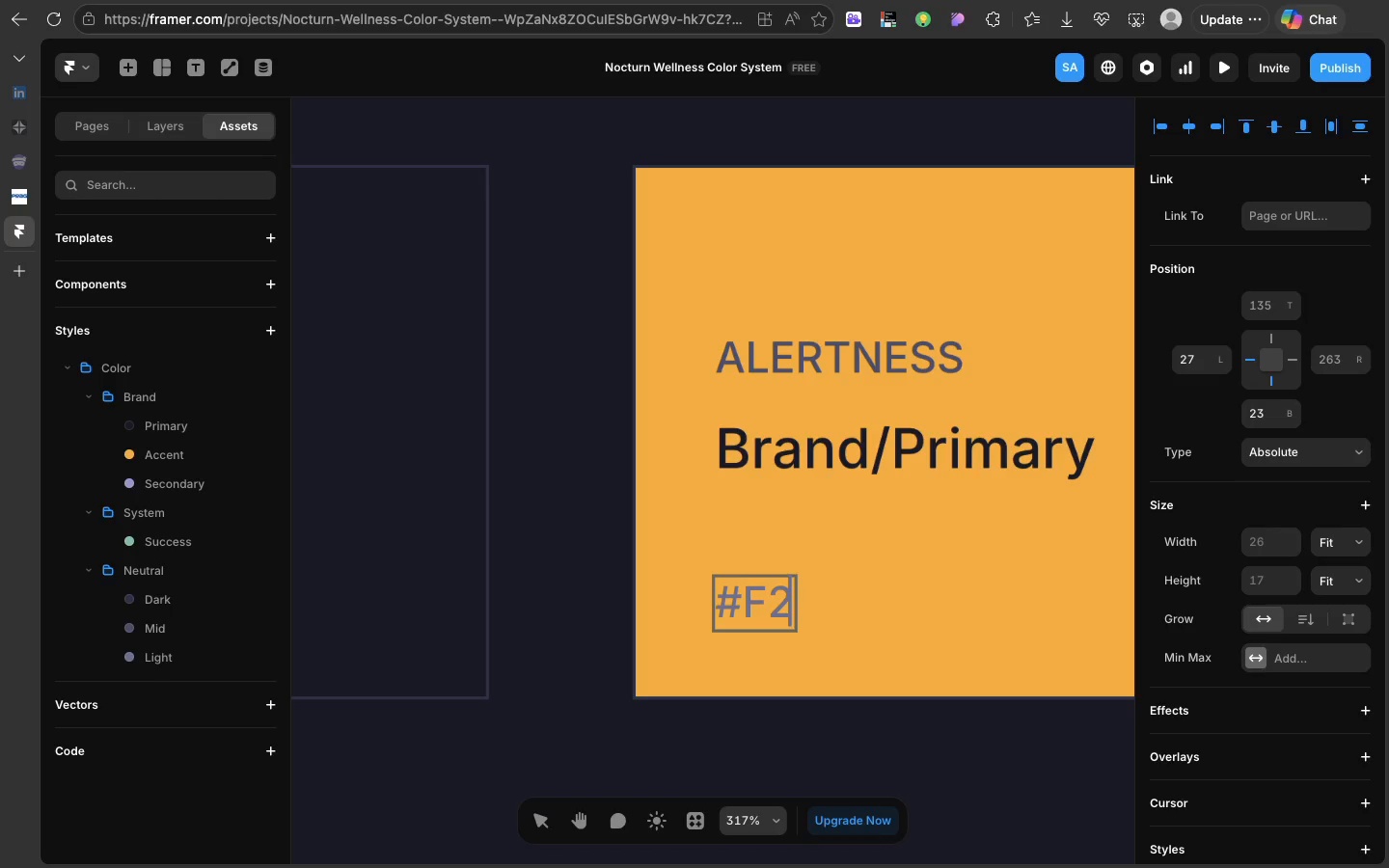 
wait(5.54)
 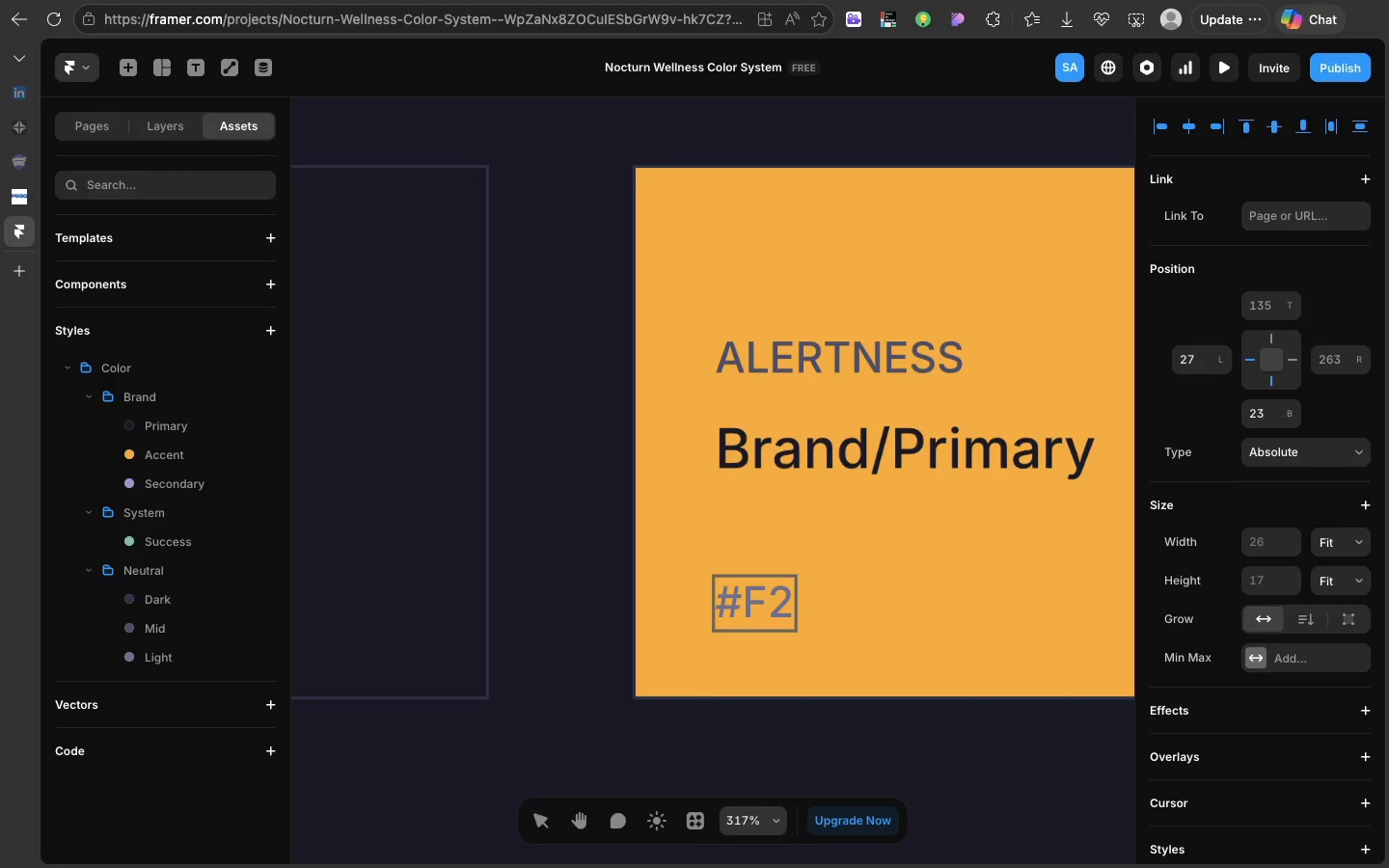 
type(AD42)
key(Backspace)
type(3)
 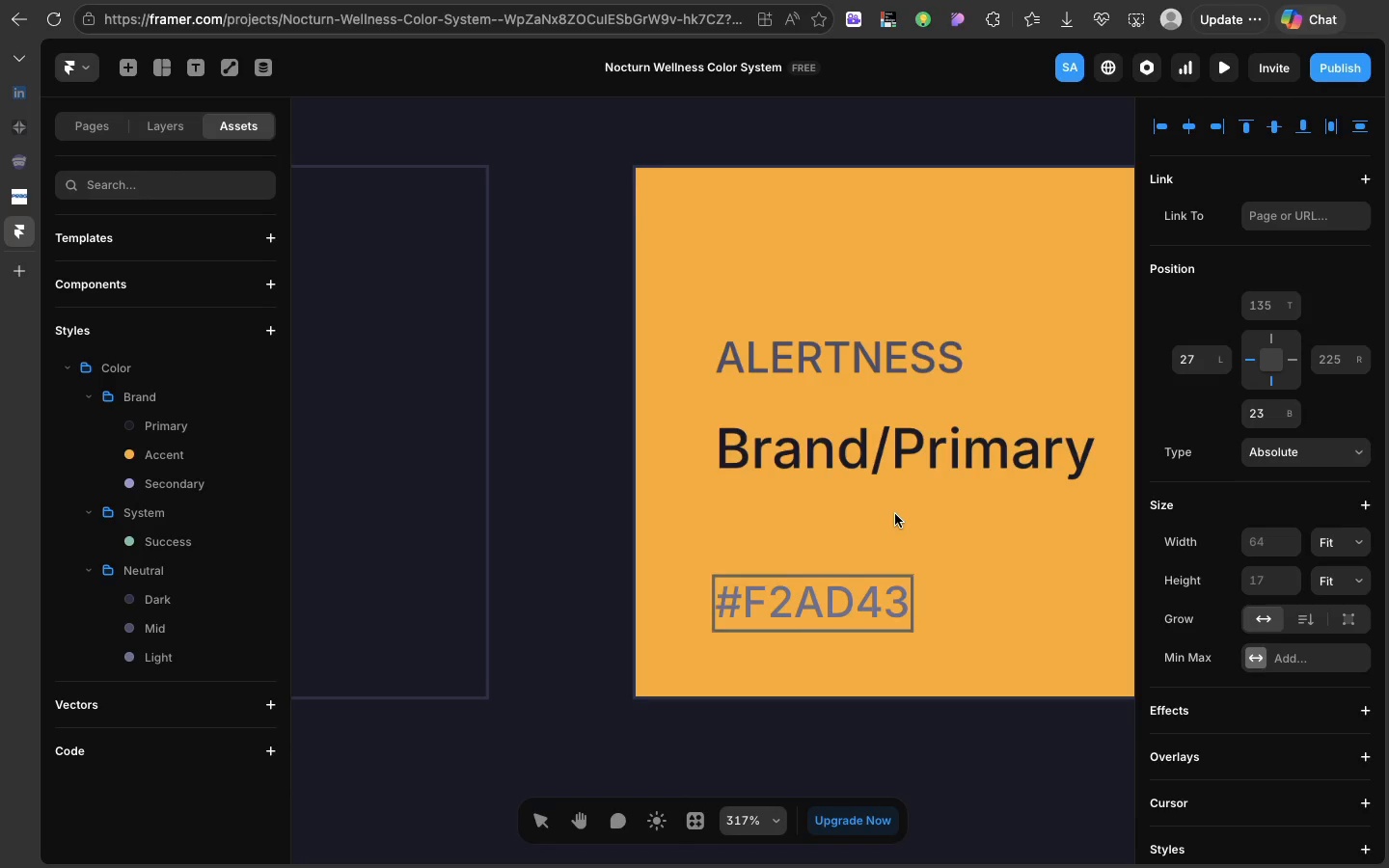 
left_click([895, 514])
 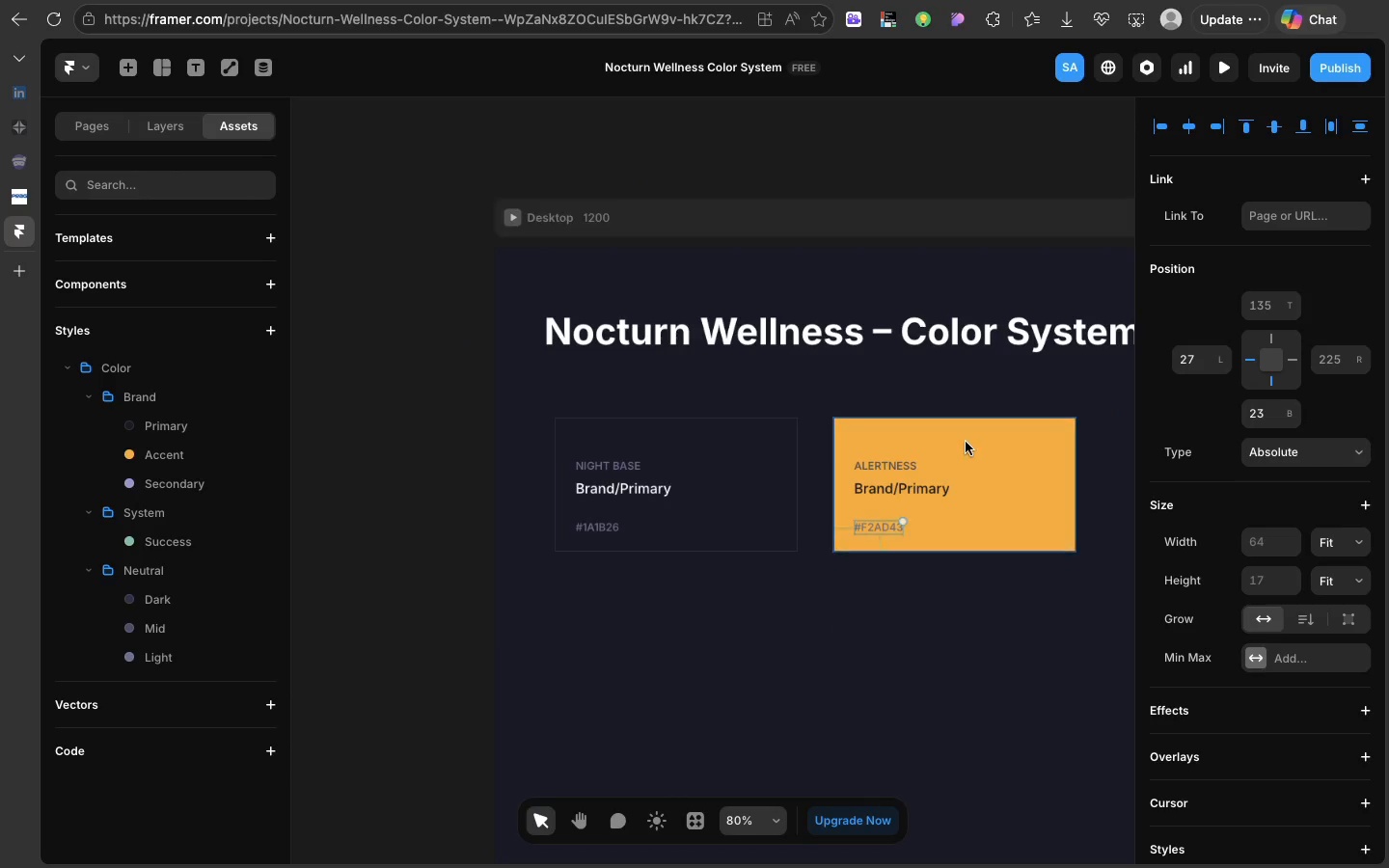 
scroll: coordinate [955, 460], scroll_direction: down, amount: 34.0
 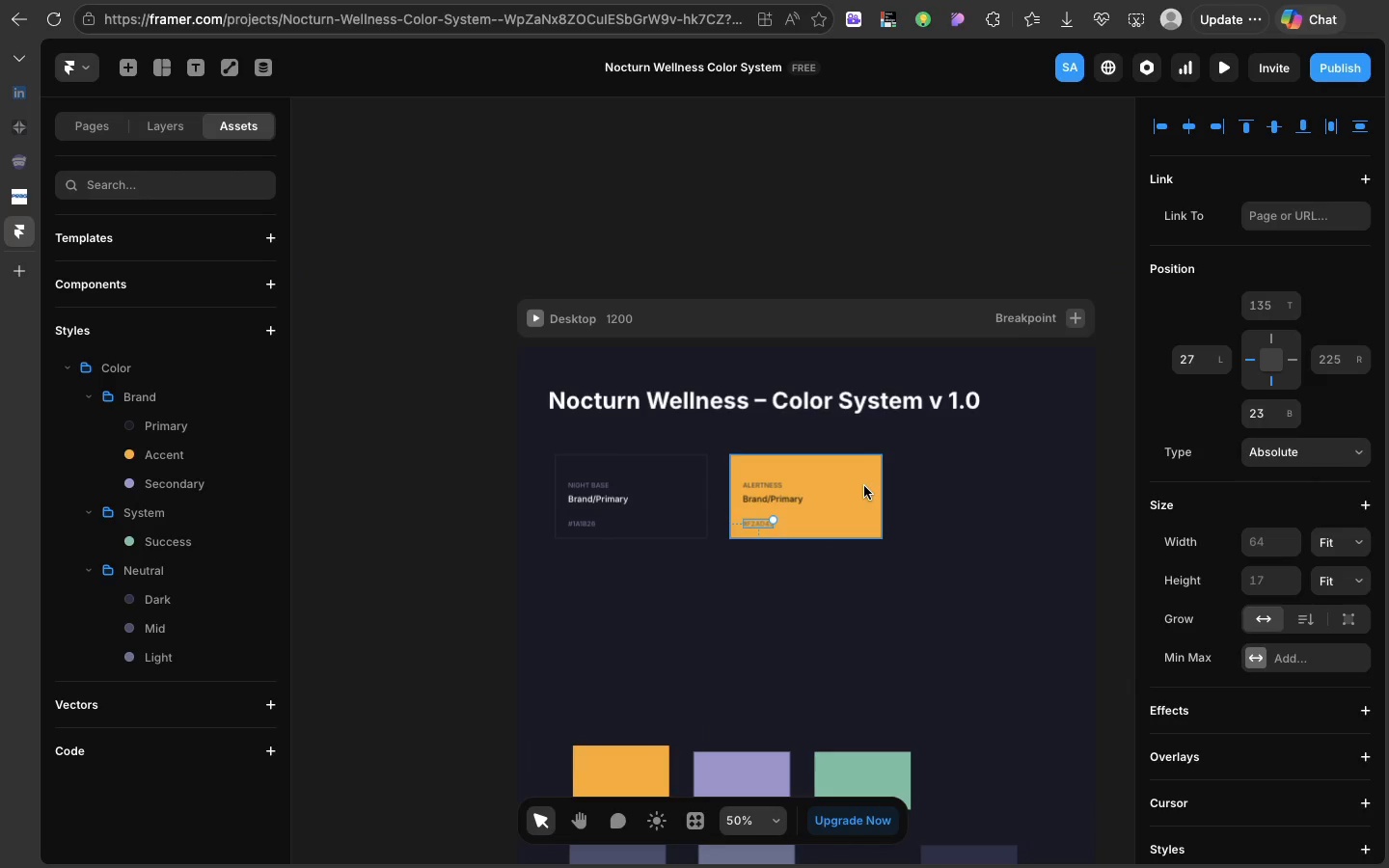 
left_click([864, 486])
 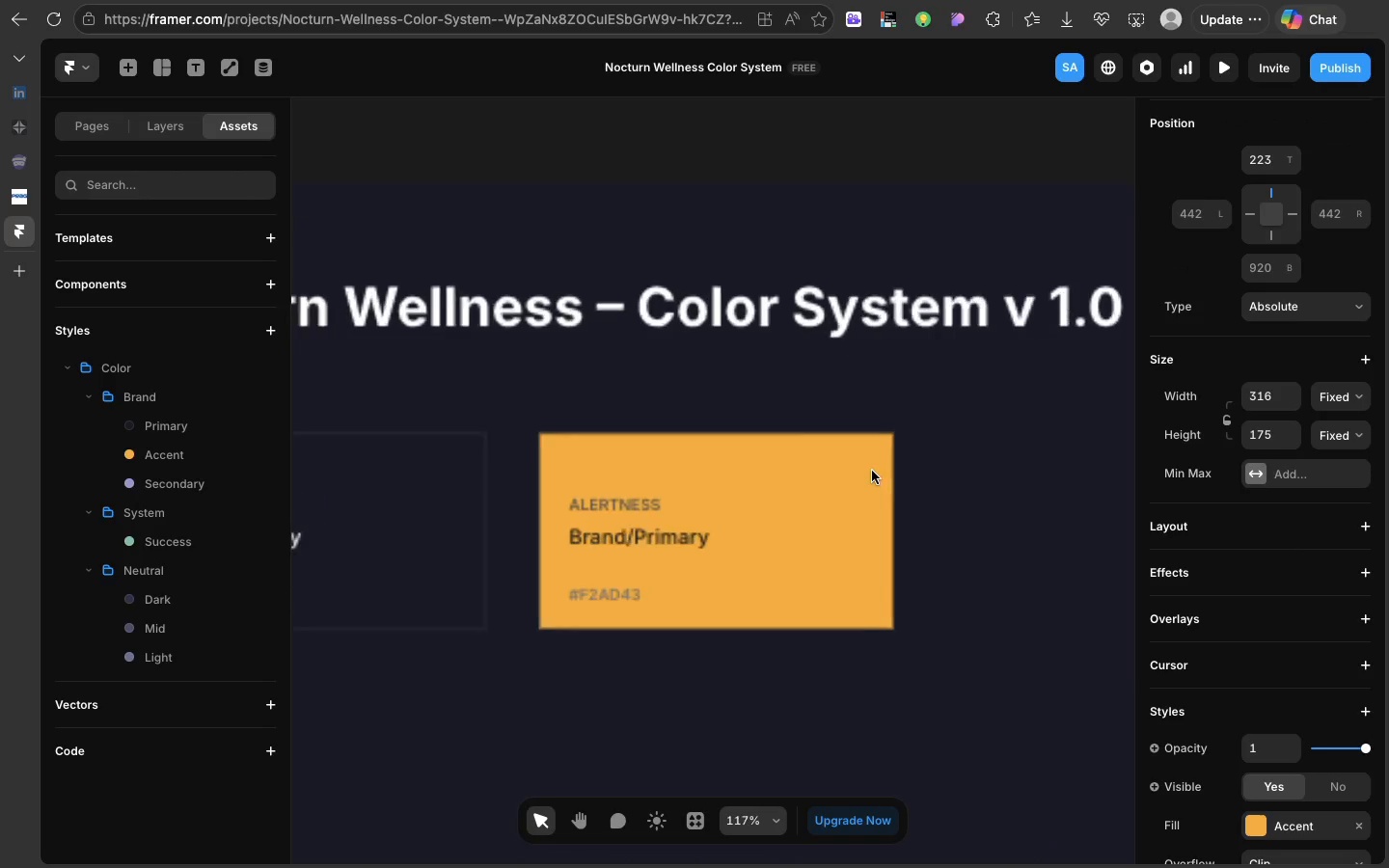 
scroll: coordinate [872, 471], scroll_direction: down, amount: 4.0
 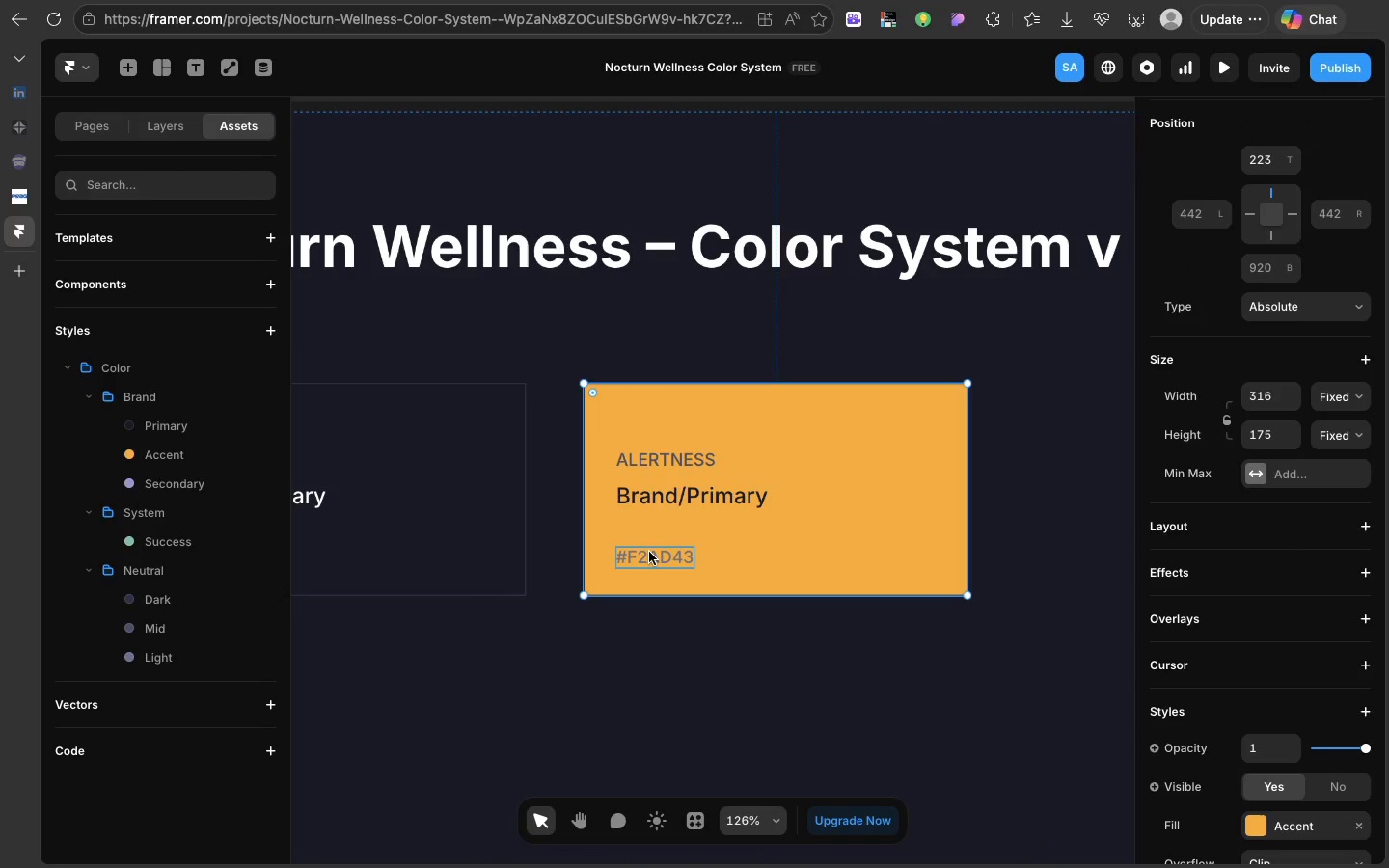 
left_click([649, 553])
 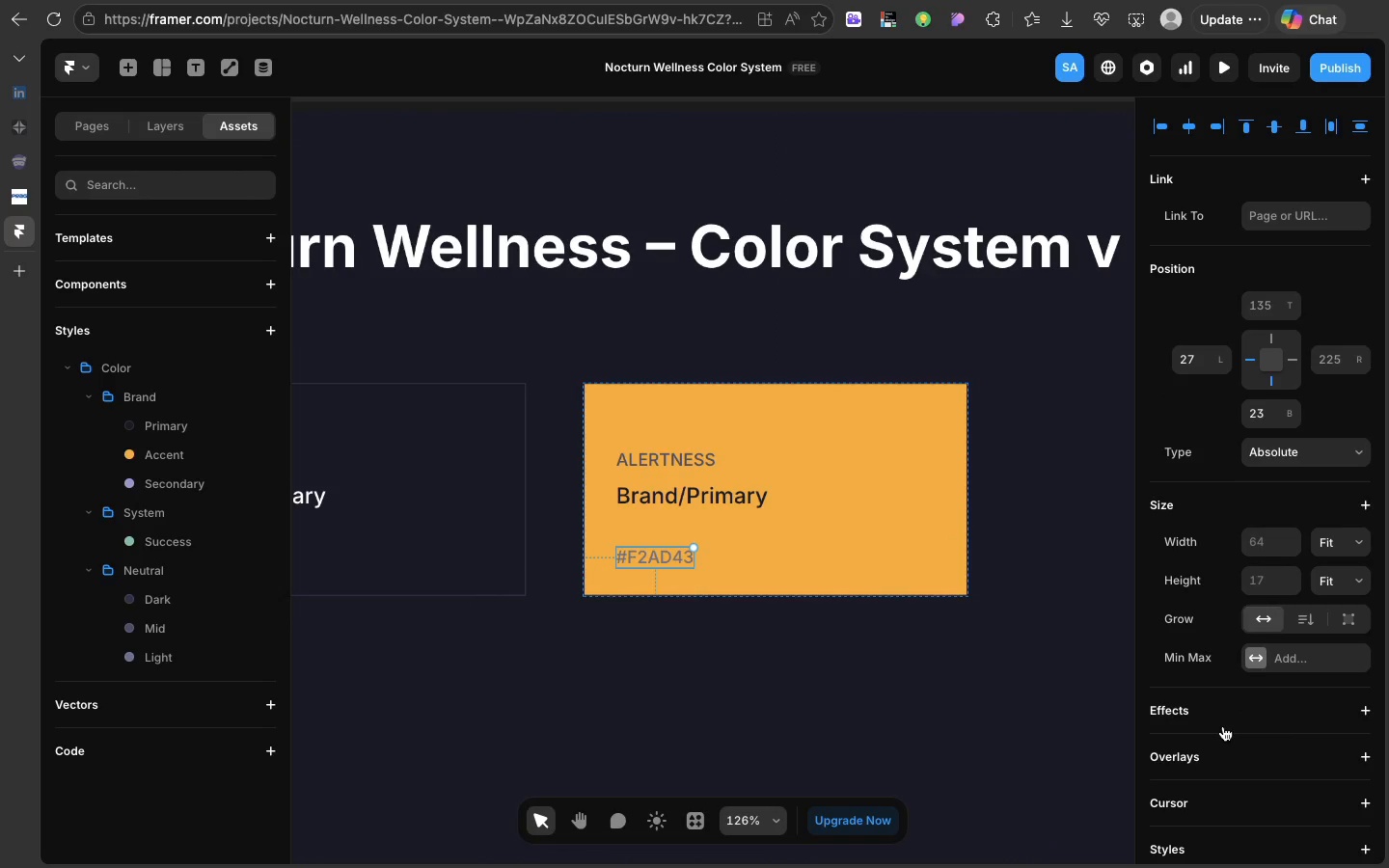 
scroll: coordinate [1259, 807], scroll_direction: down, amount: 60.0
 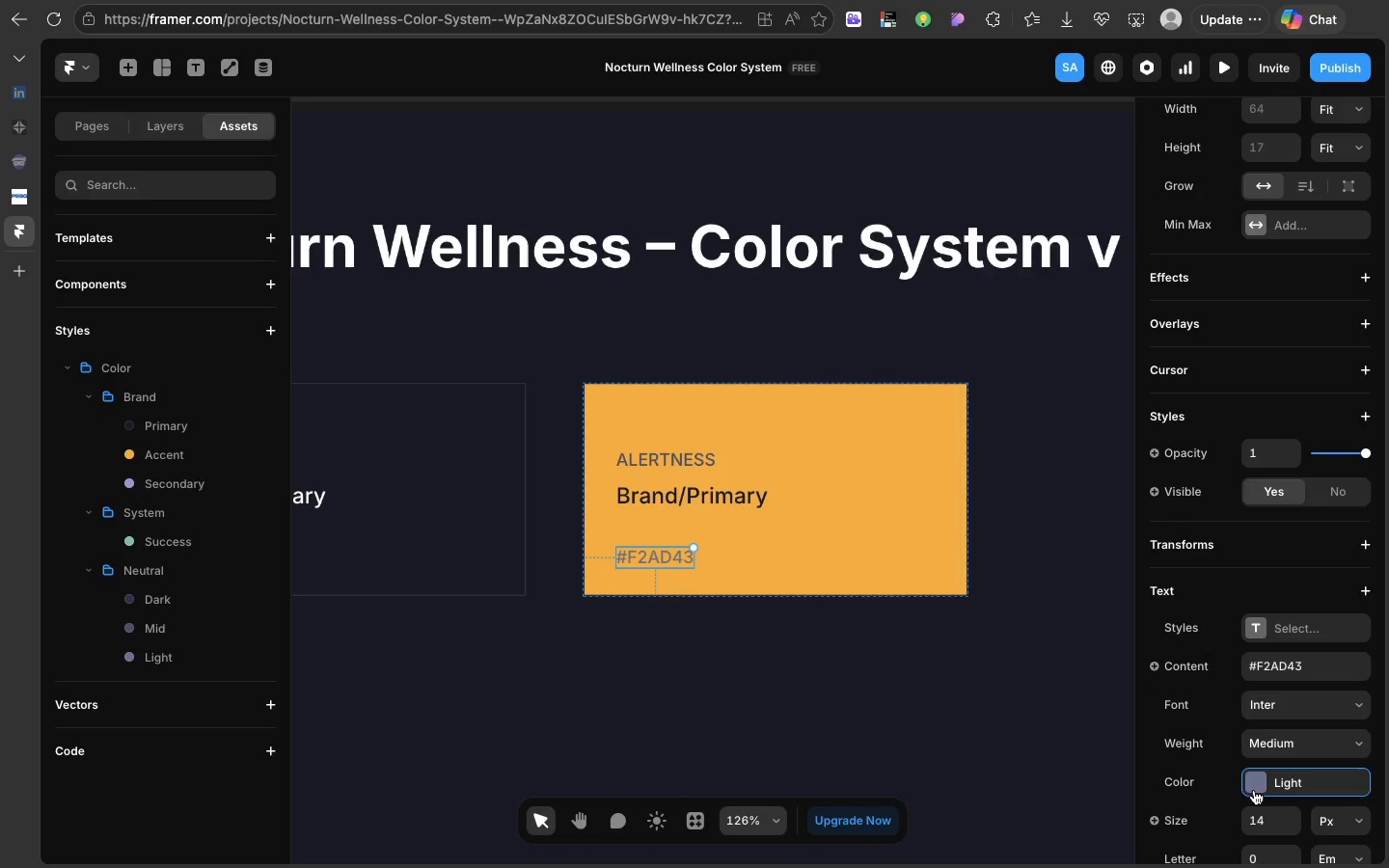 
left_click([1254, 790])
 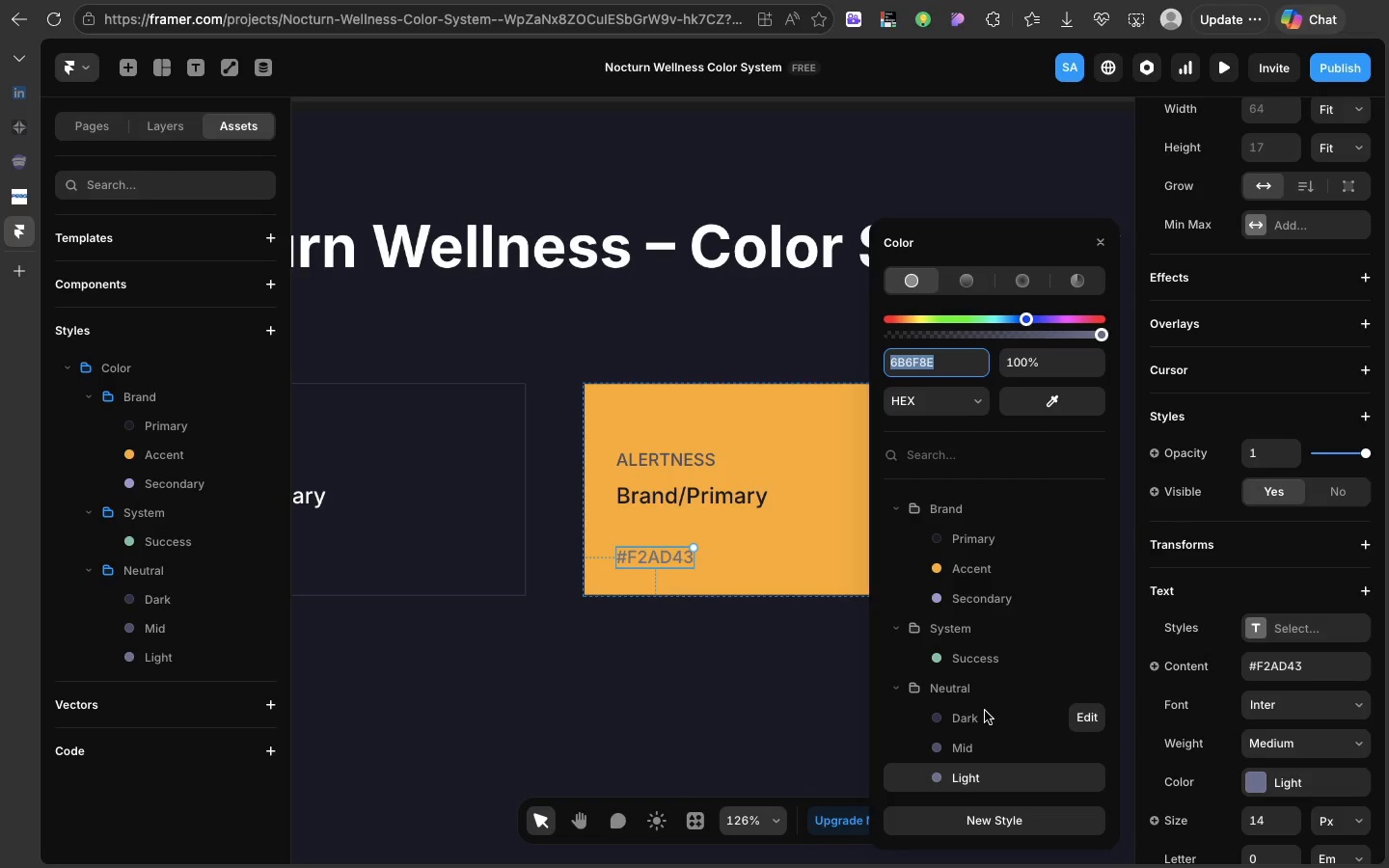 
left_click([985, 712])
 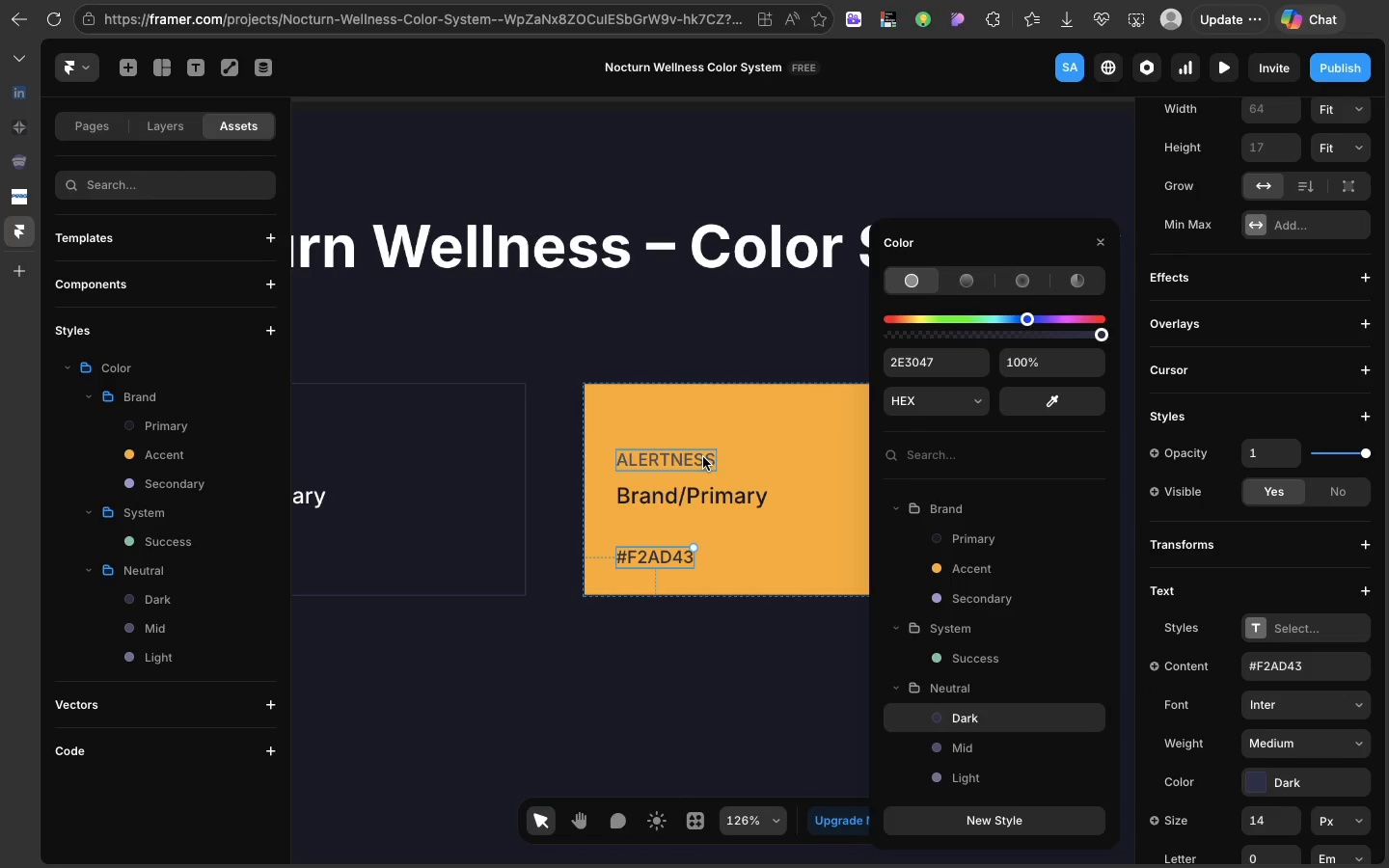 
left_click([703, 457])
 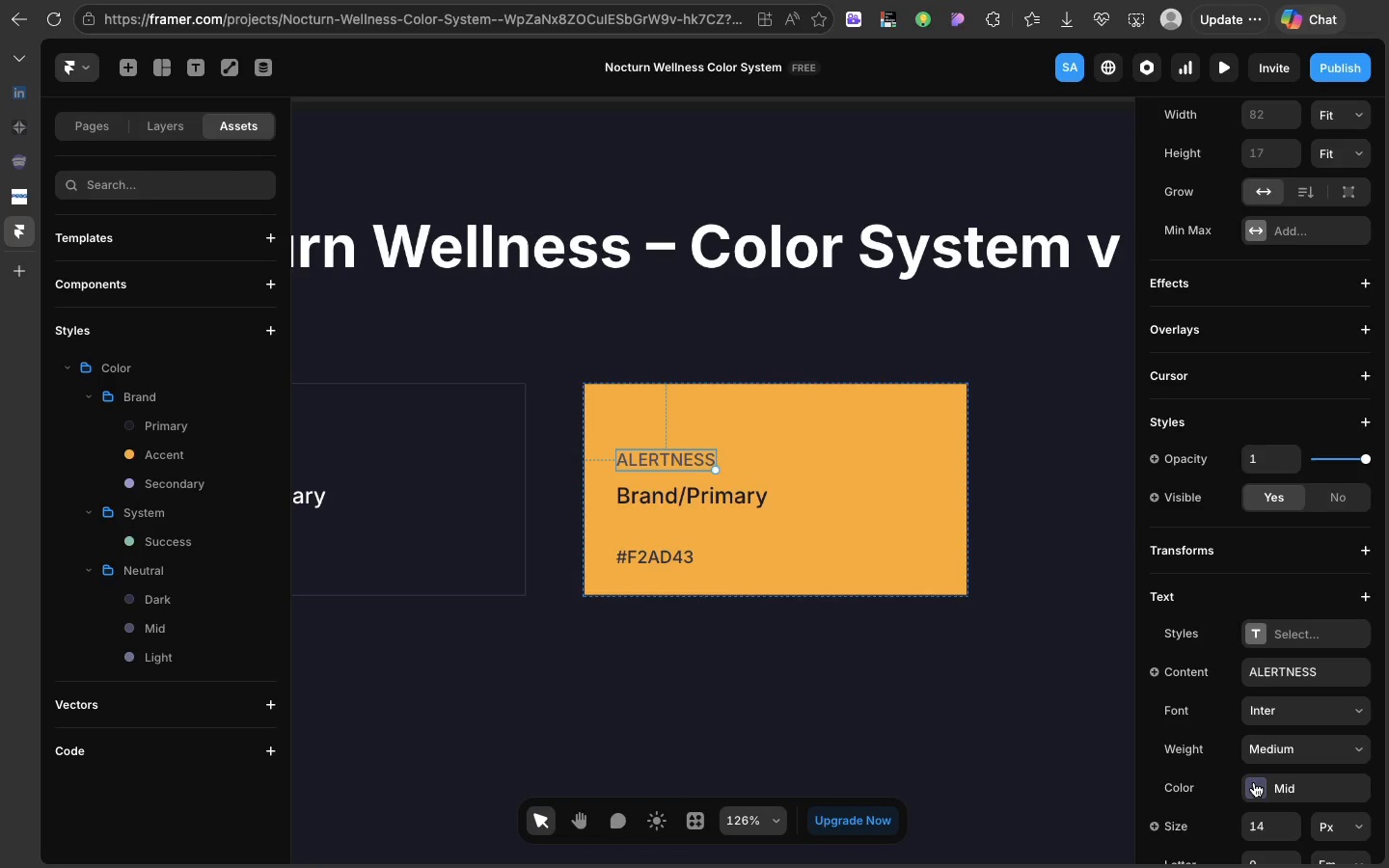 
left_click([1253, 785])
 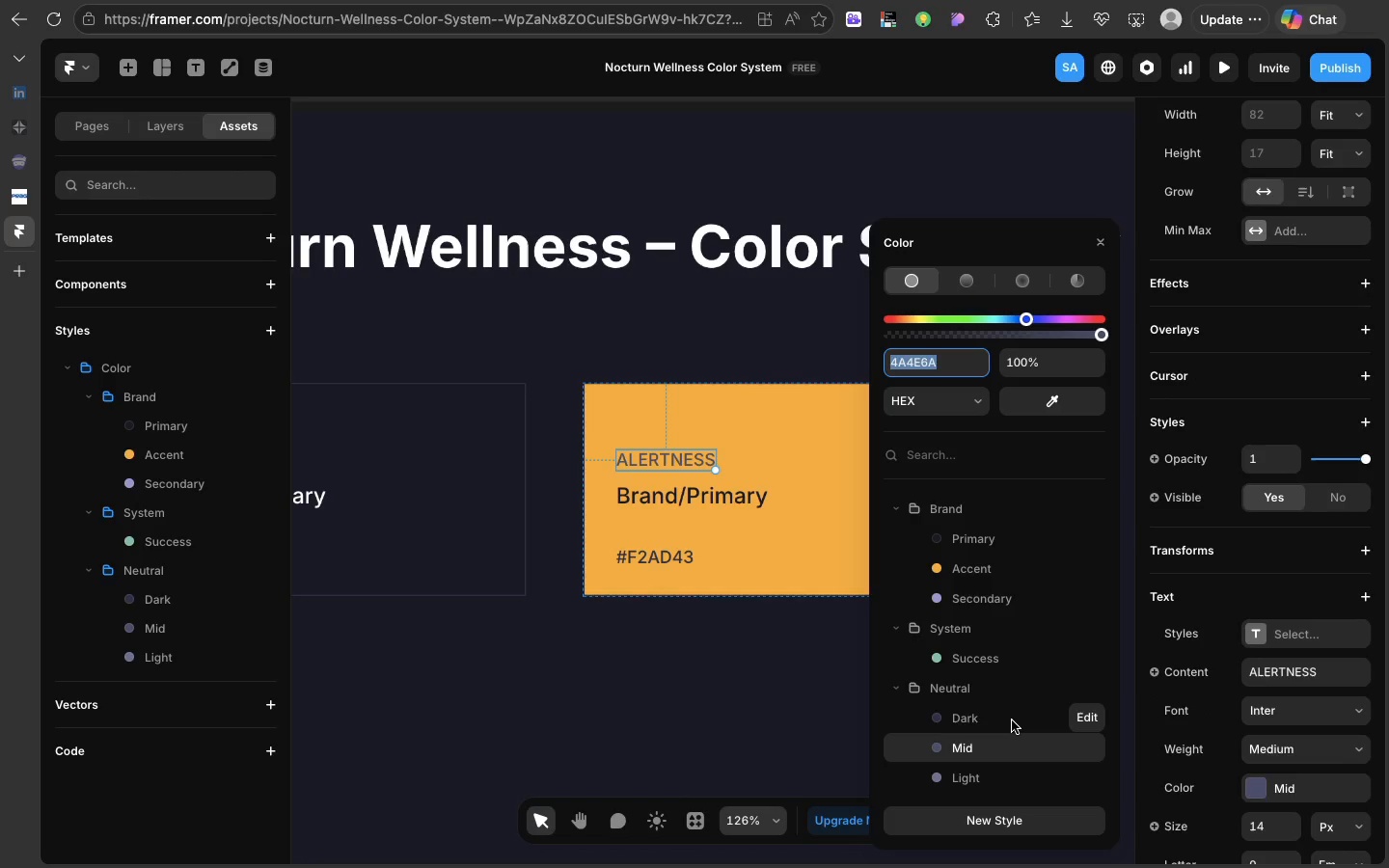 
left_click([1012, 720])
 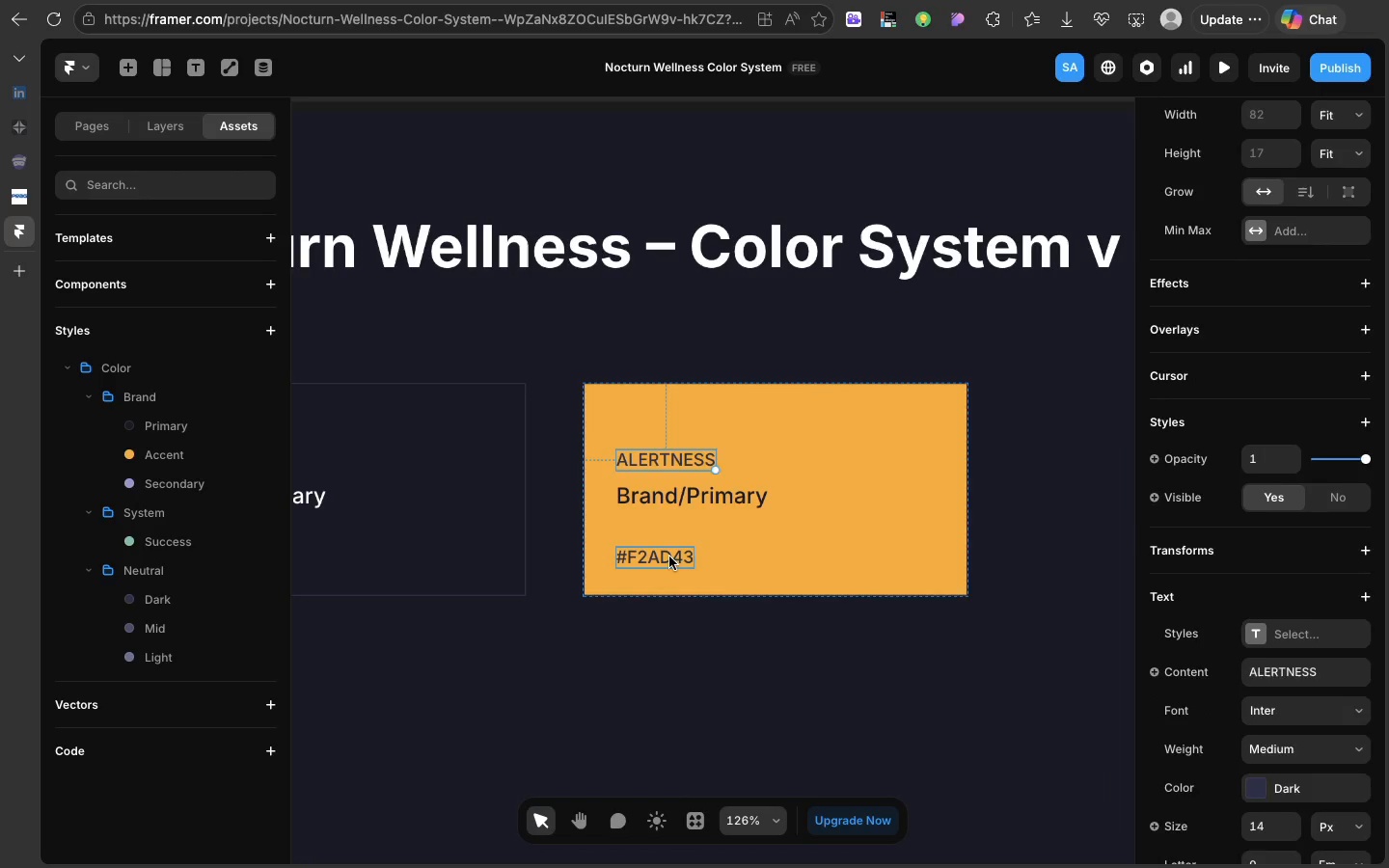 
left_click([669, 556])
 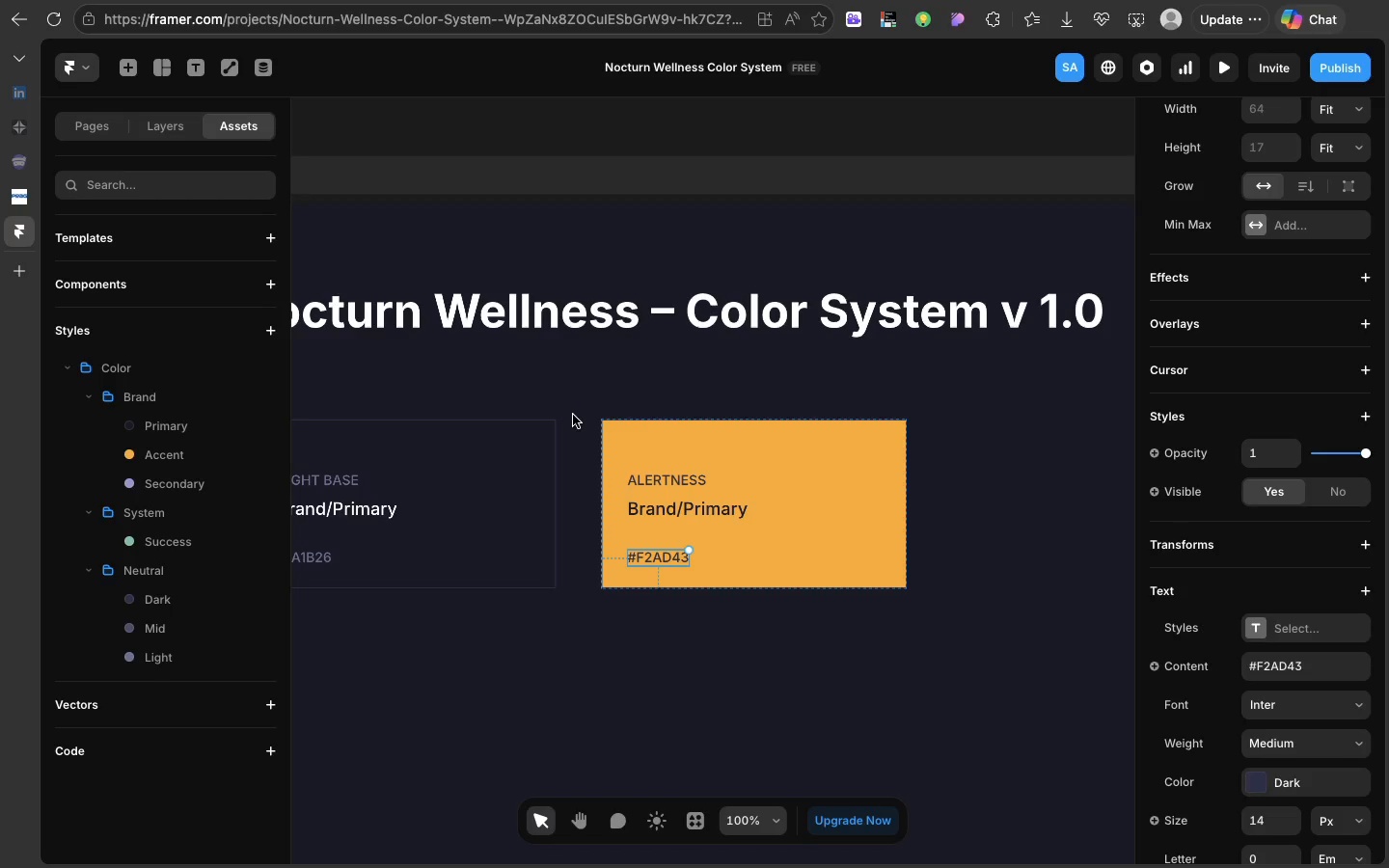 
left_click_drag(start_coordinate=[573, 415], to_coordinate=[776, 577])
 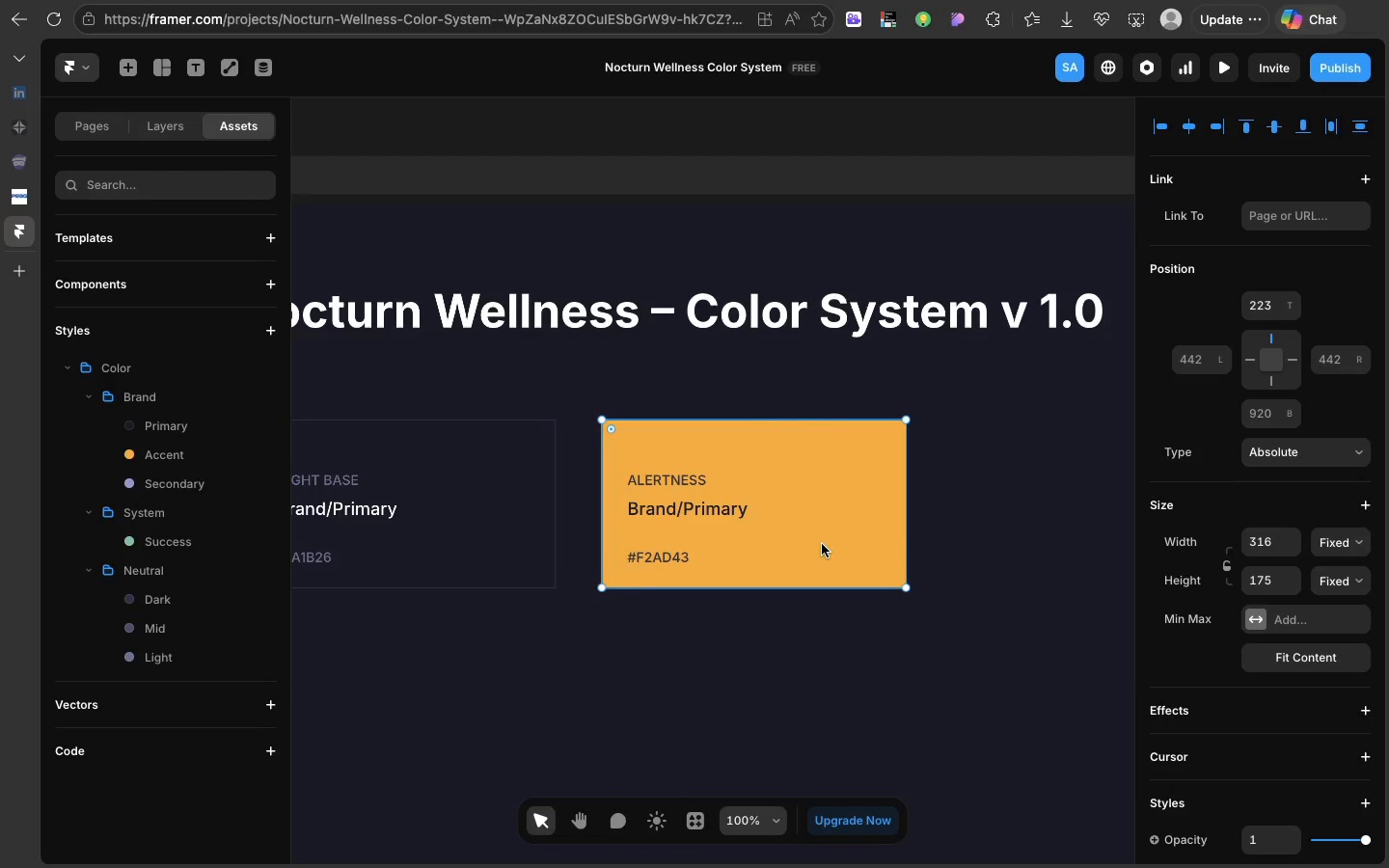 
key(Meta+D)
 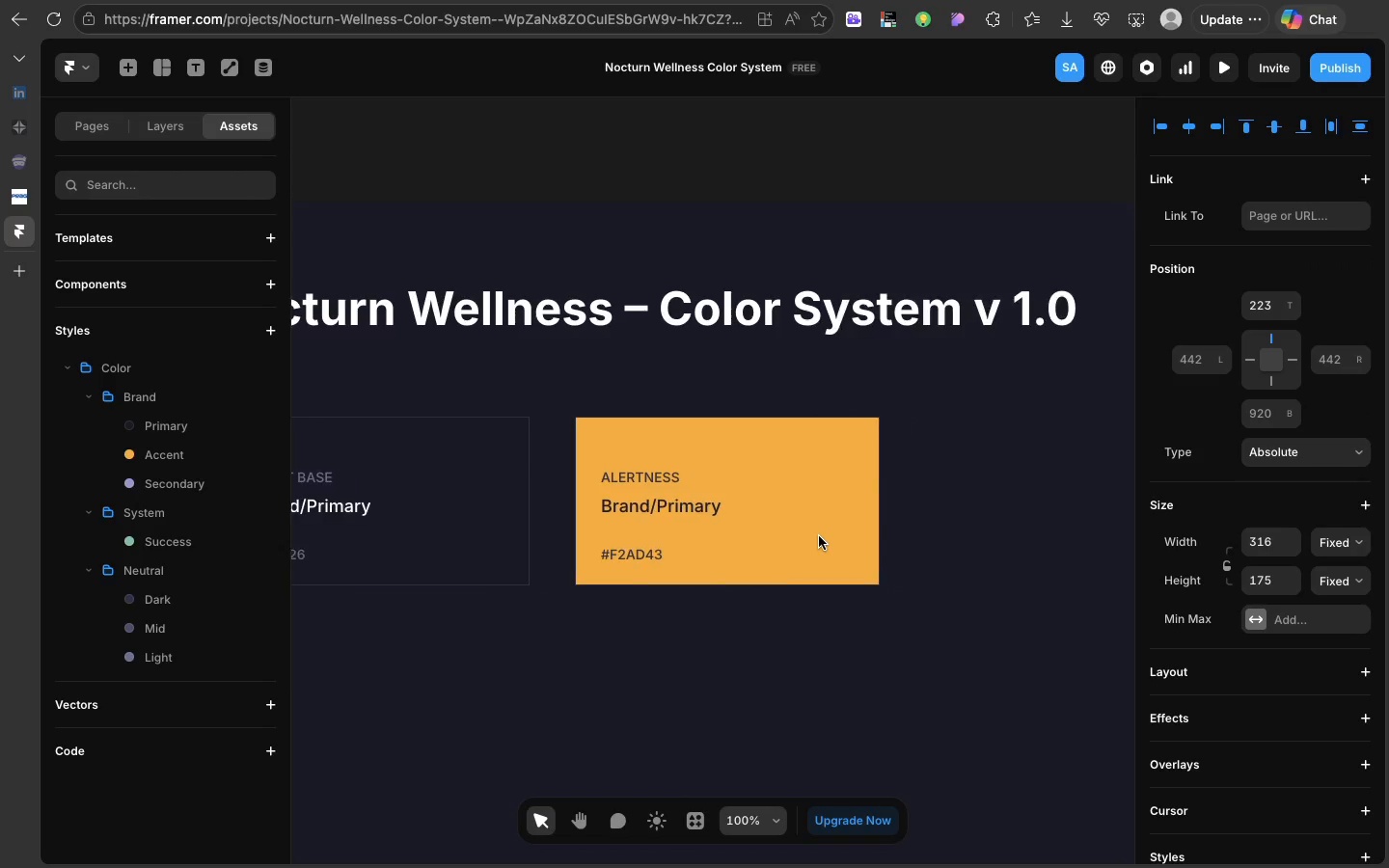 
scroll: coordinate [819, 536], scroll_direction: down, amount: 26.0
 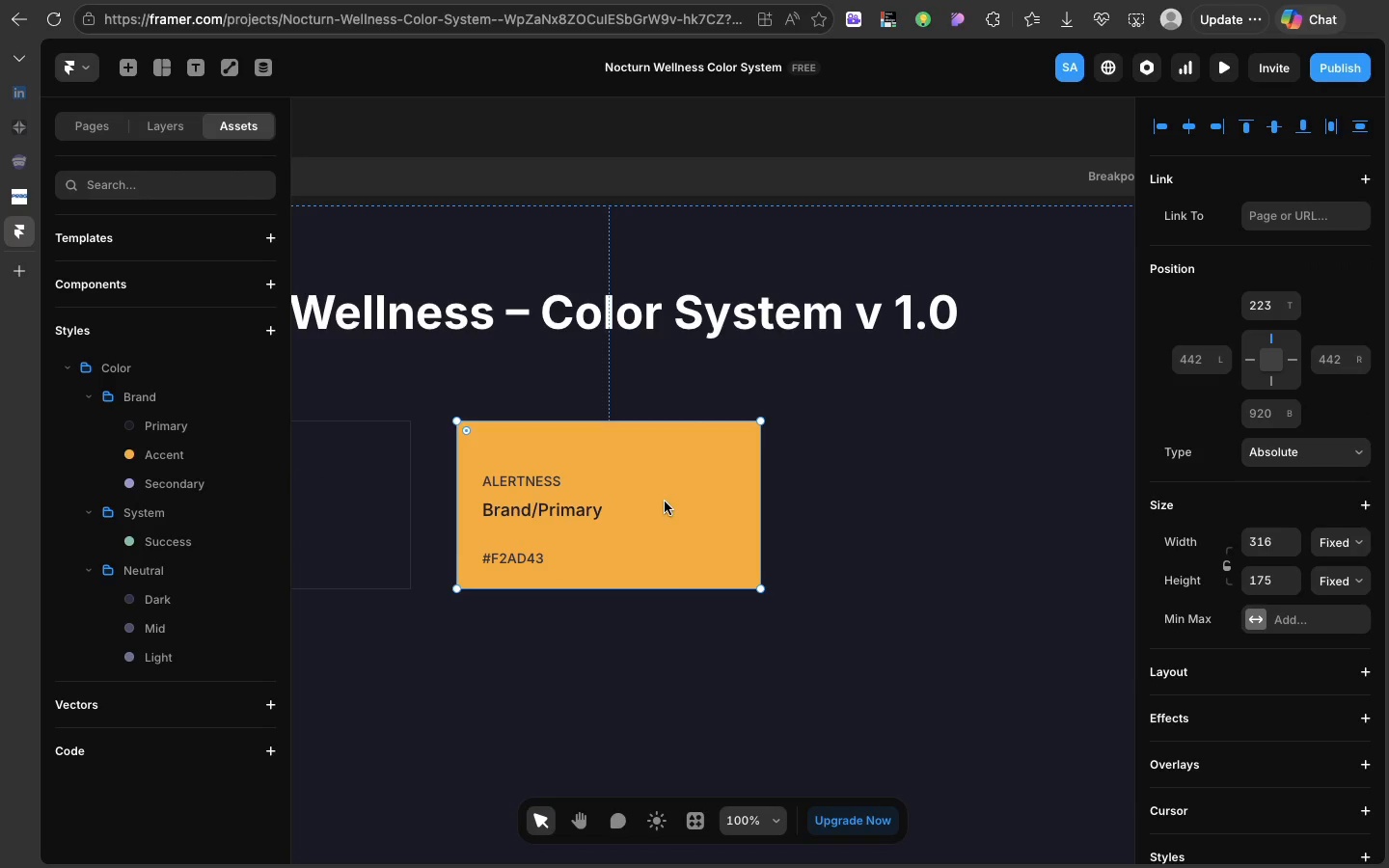 
left_click_drag(start_coordinate=[665, 502], to_coordinate=[1005, 502])
 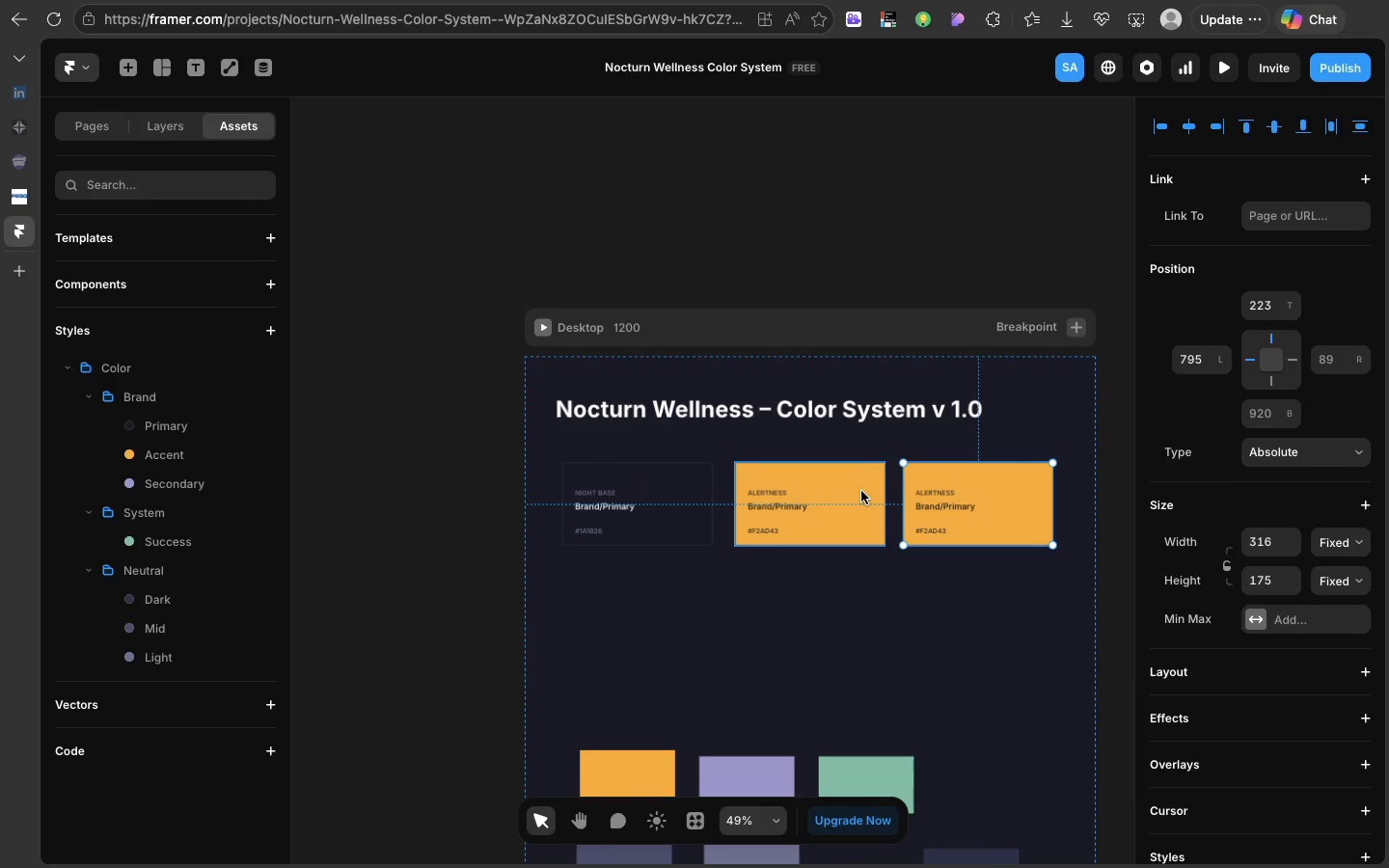 
left_click([861, 491])
 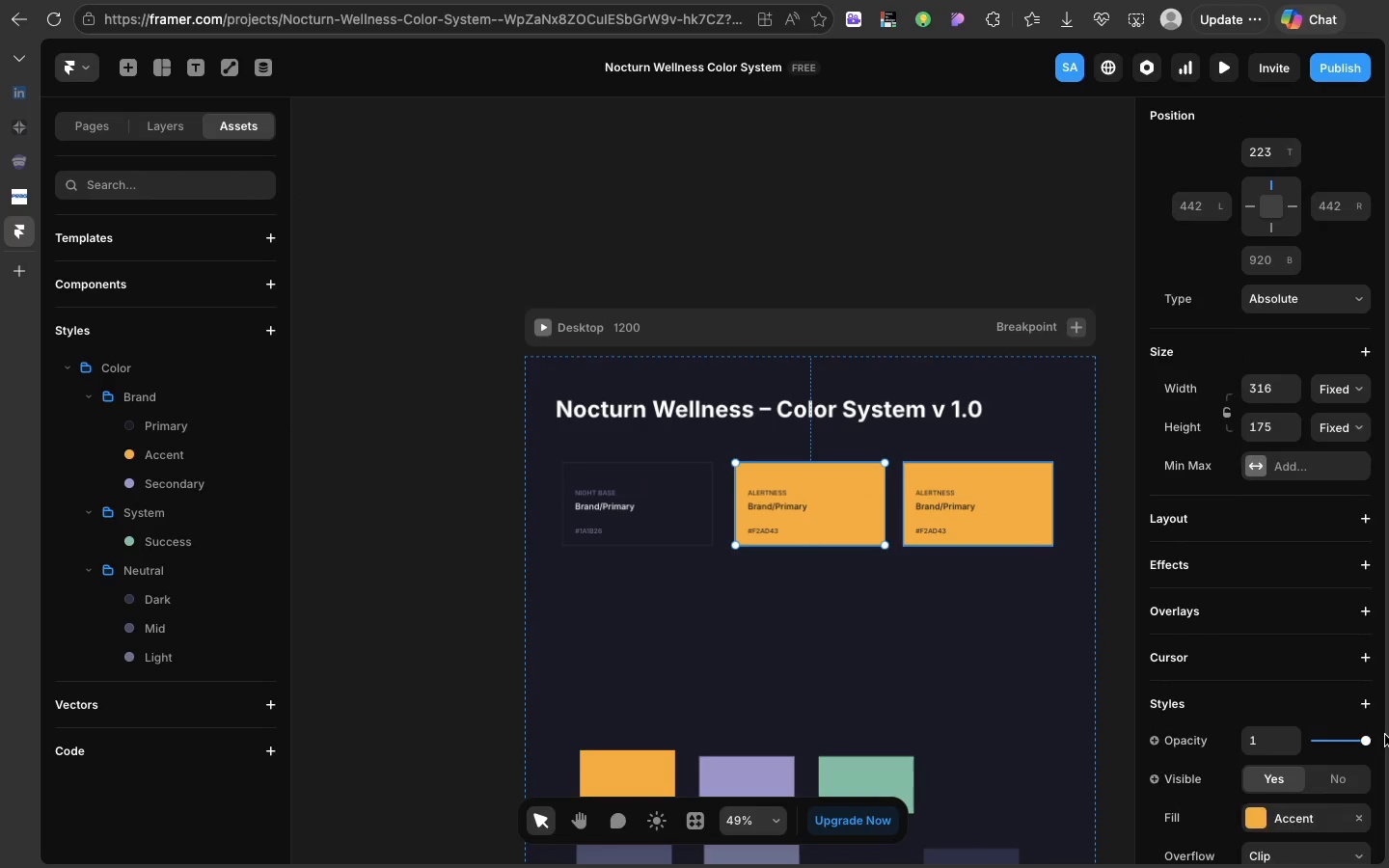 
scroll: coordinate [1385, 735], scroll_direction: down, amount: 45.0
 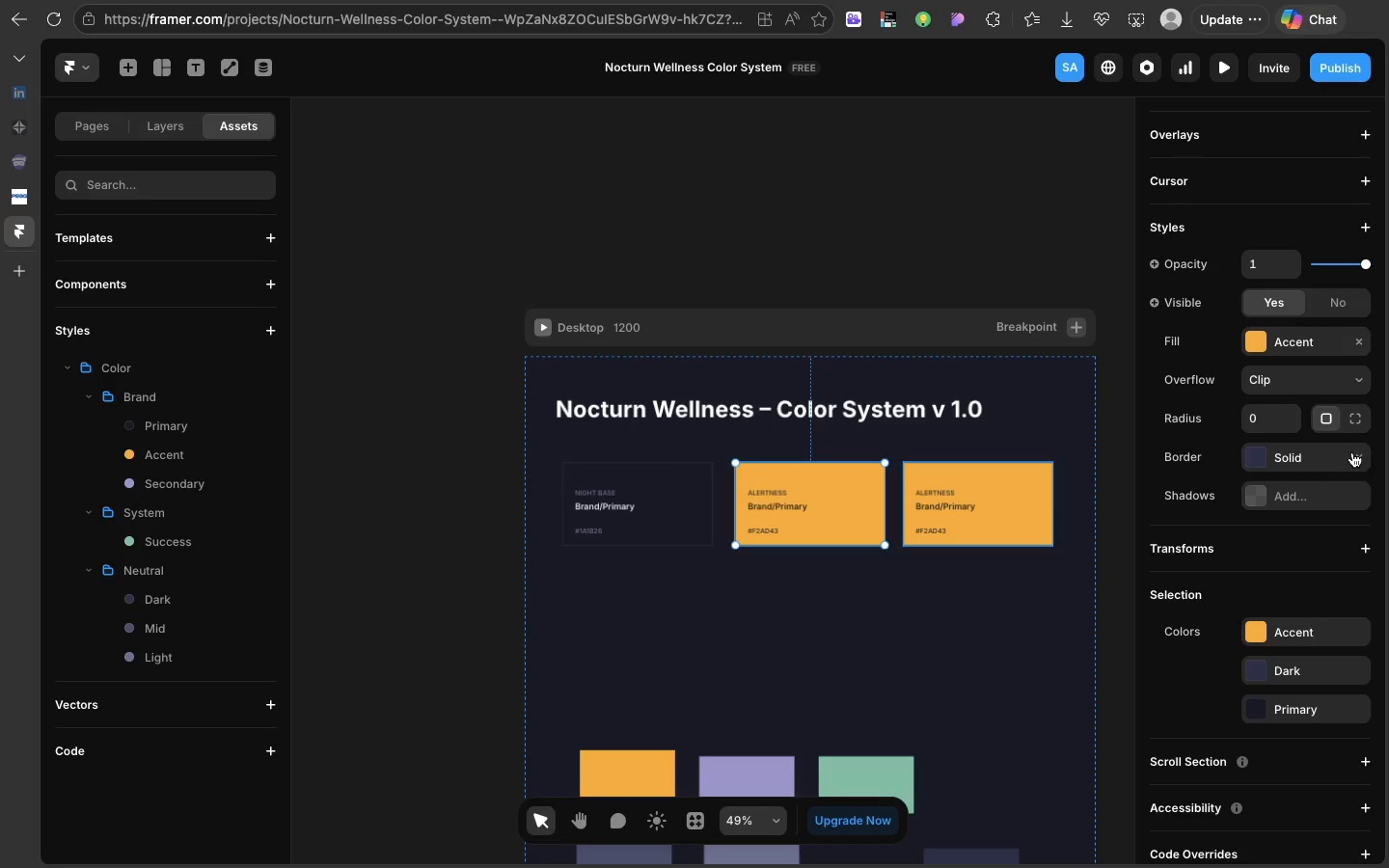 
left_click([1355, 459])
 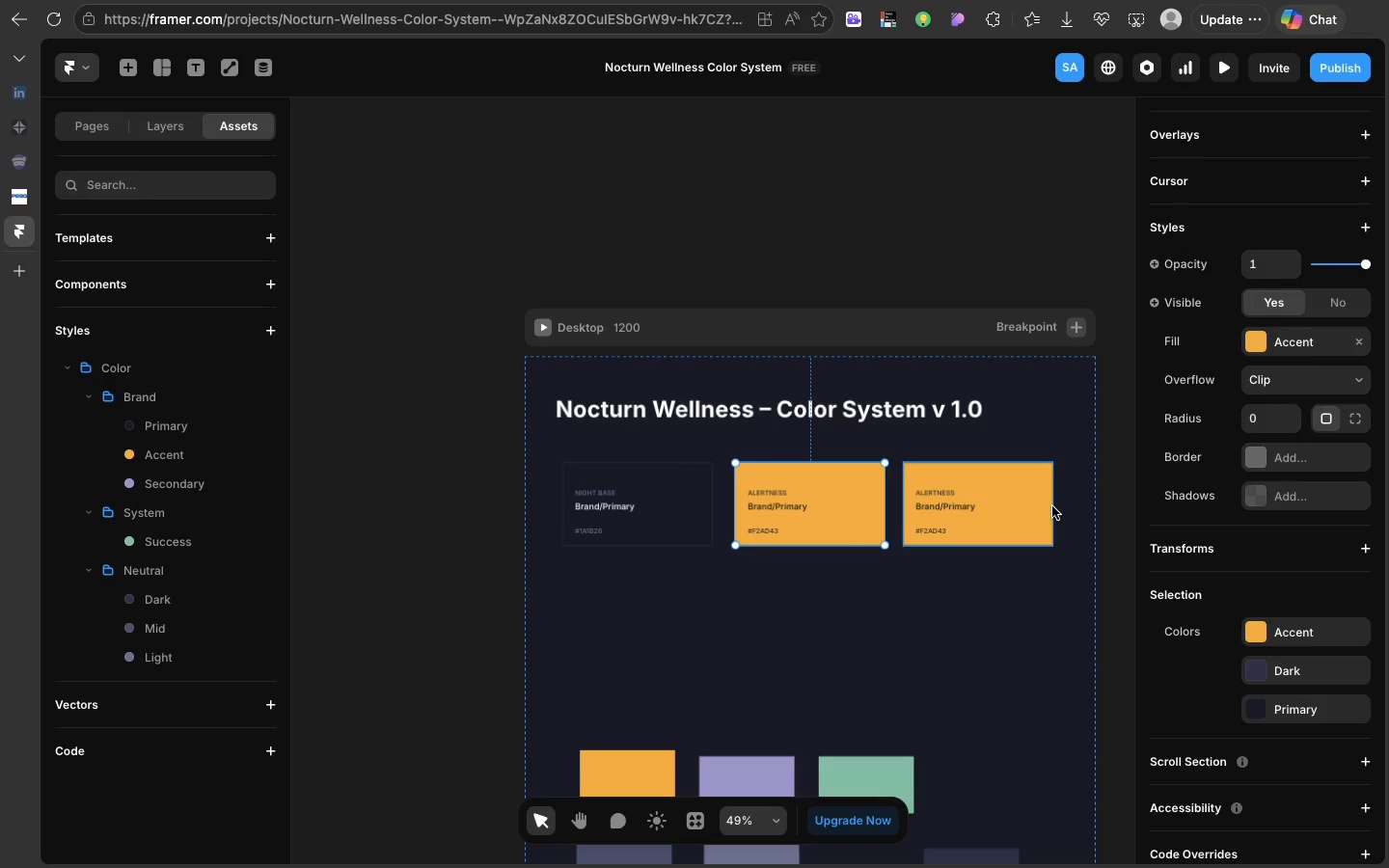 
left_click([1052, 506])
 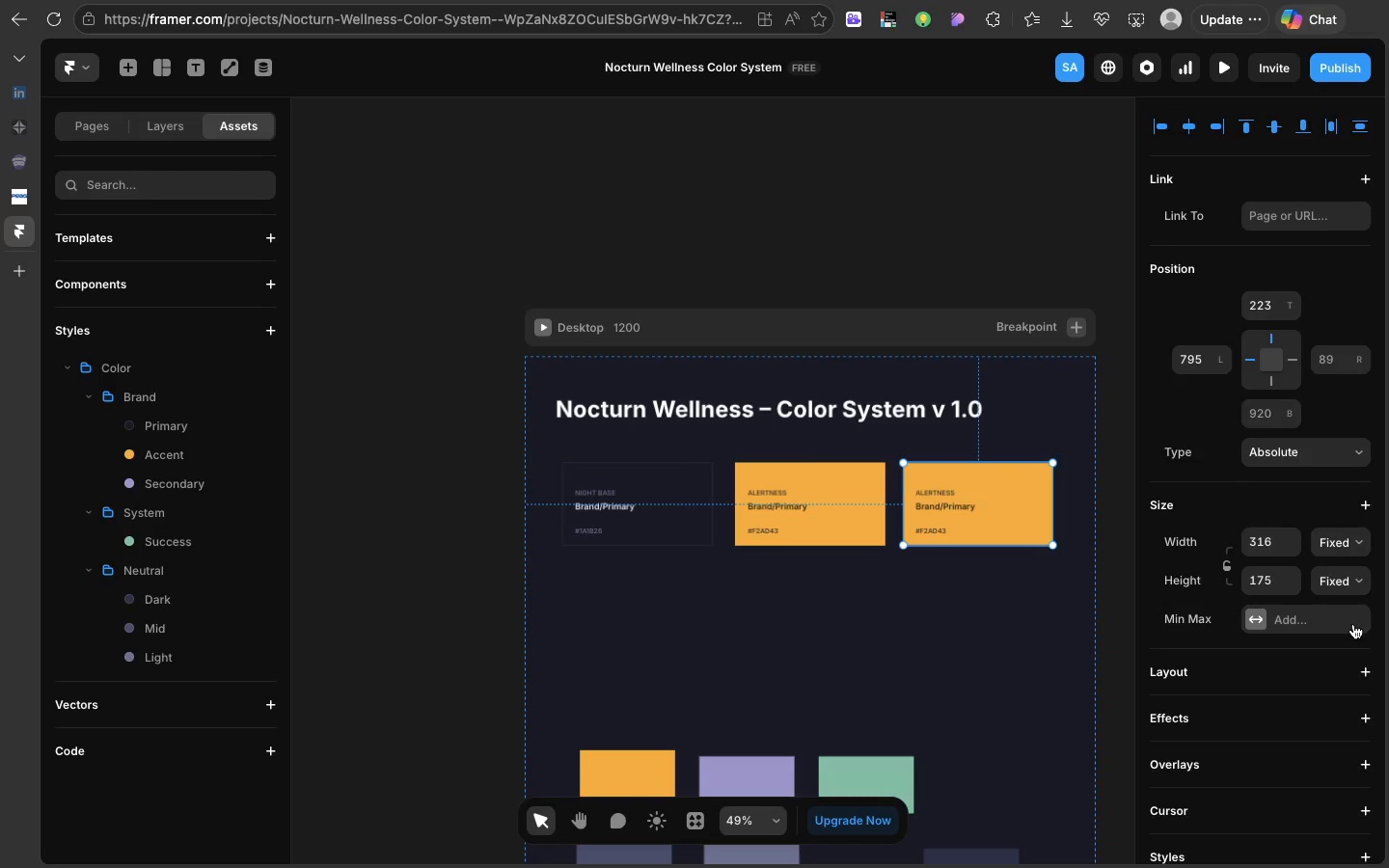 
scroll: coordinate [1353, 624], scroll_direction: down, amount: 28.0
 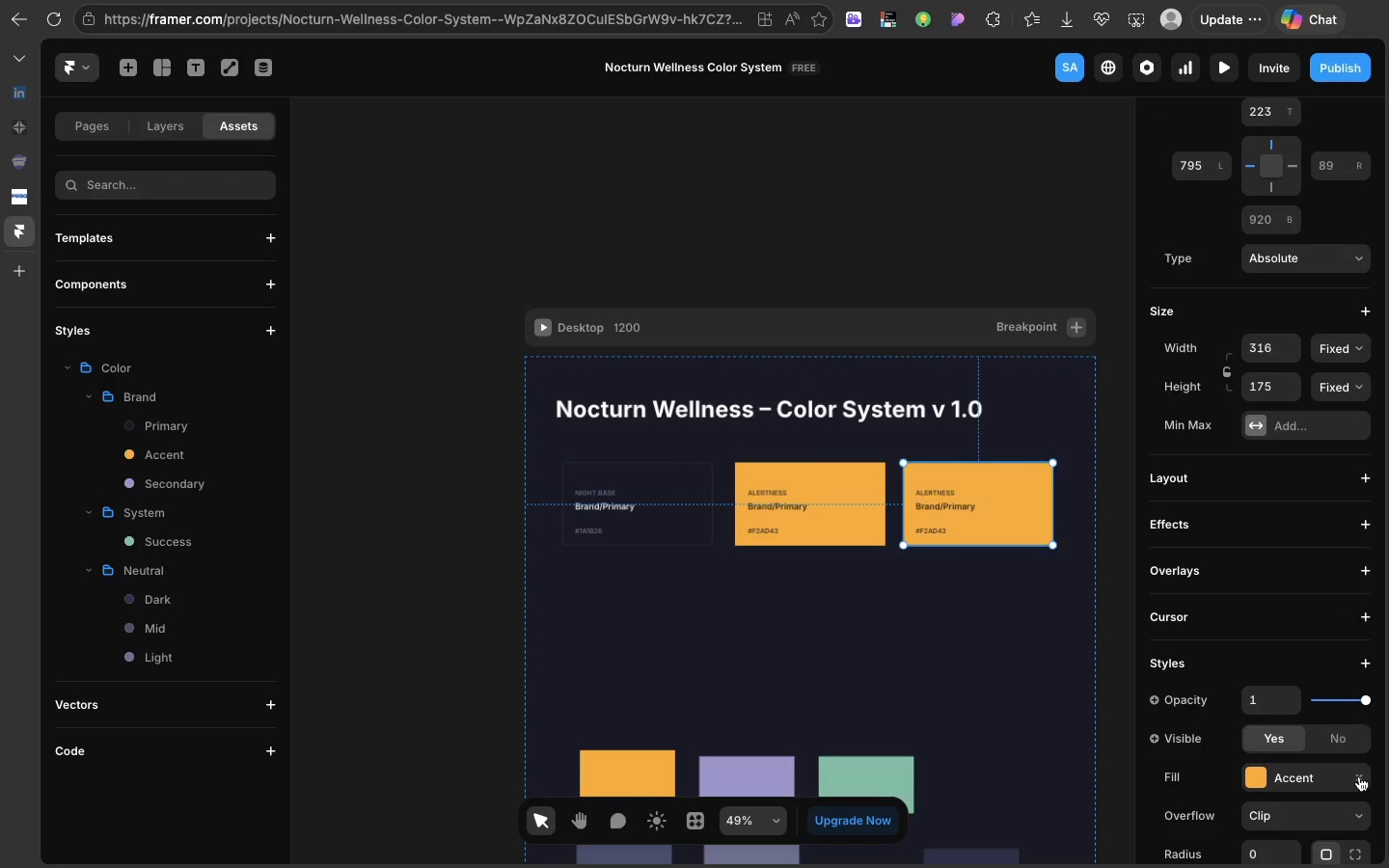 
left_click([1359, 776])
 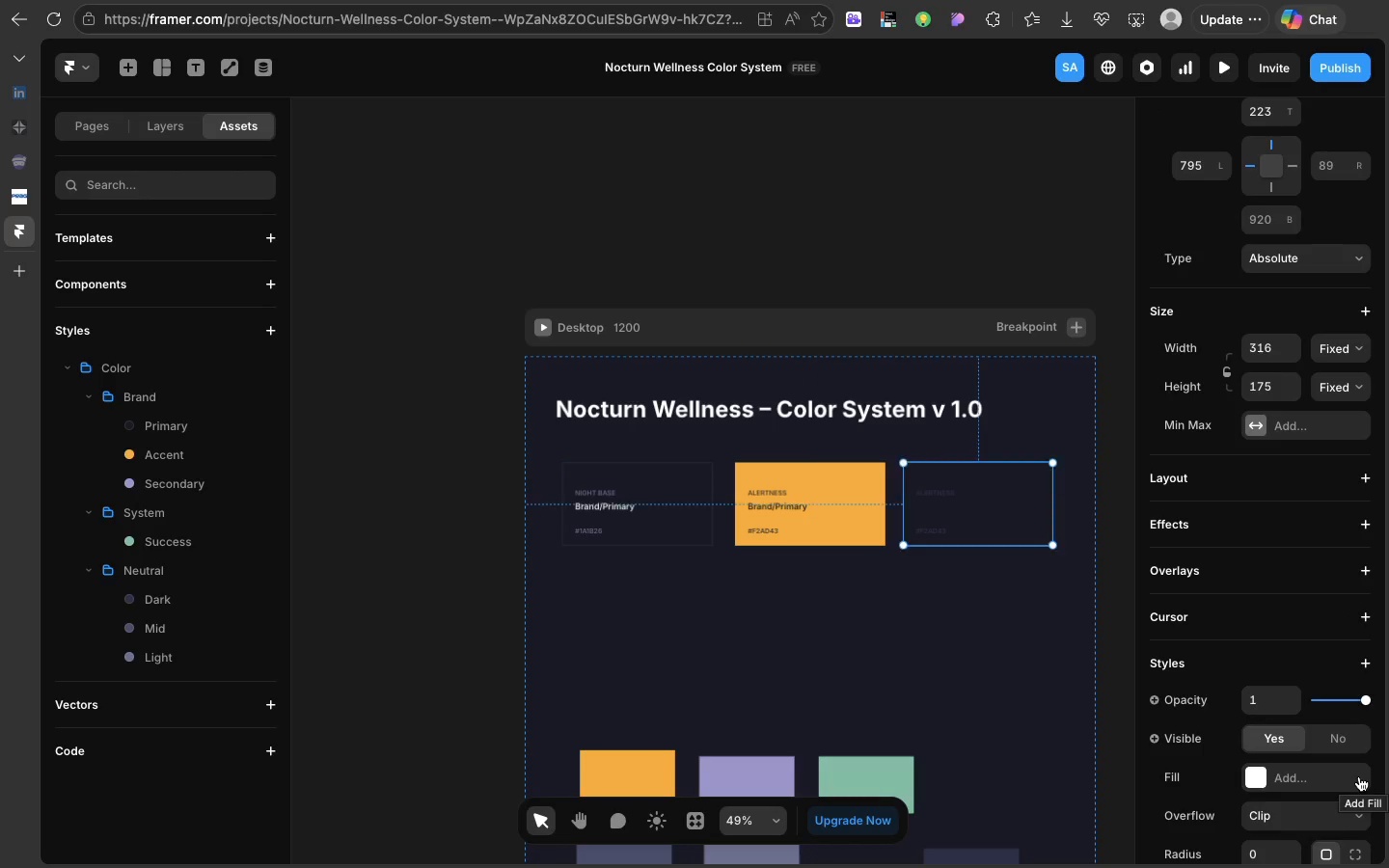 
key(Meta+Z)
 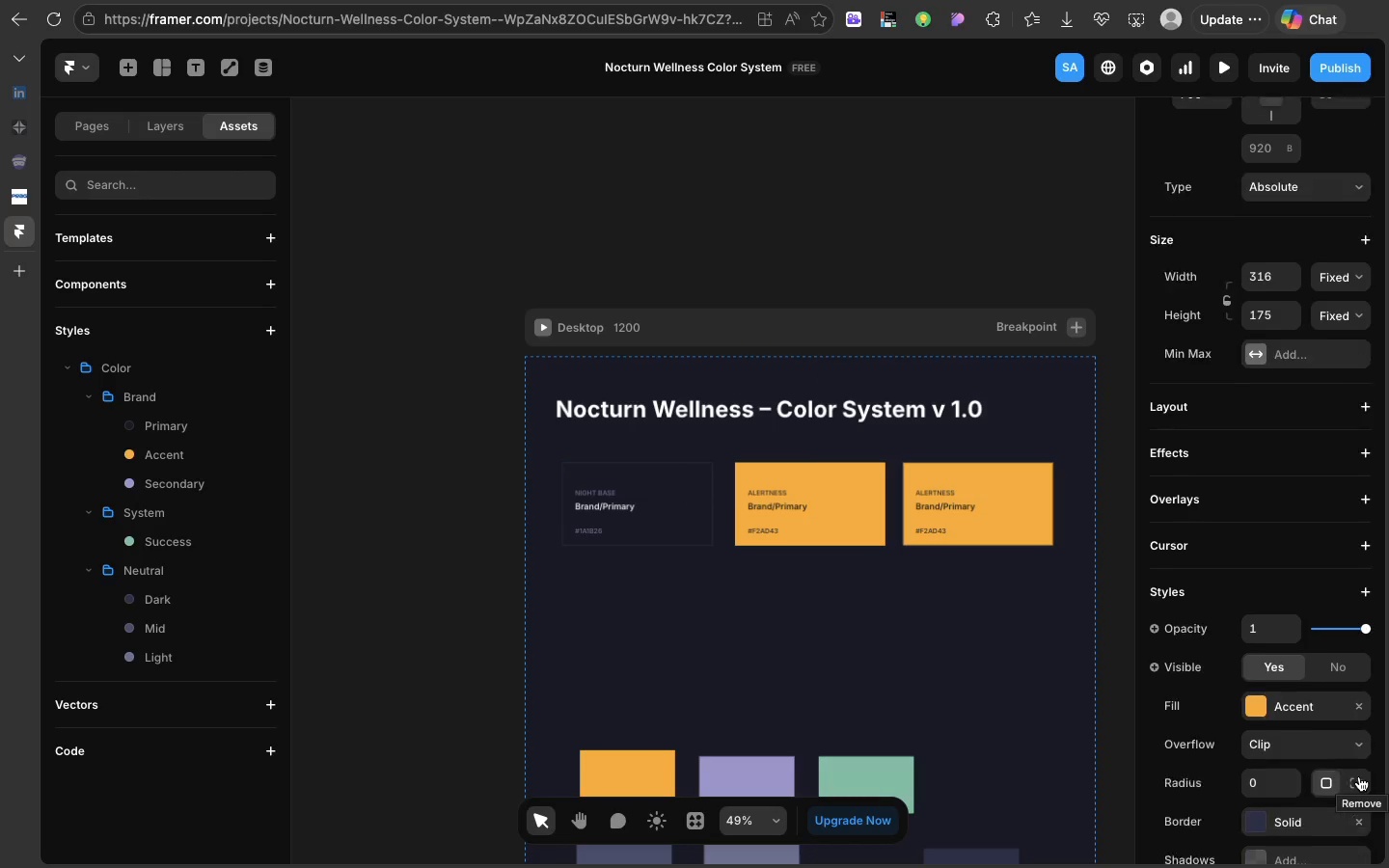 
scroll: coordinate [1359, 776], scroll_direction: down, amount: 25.0
 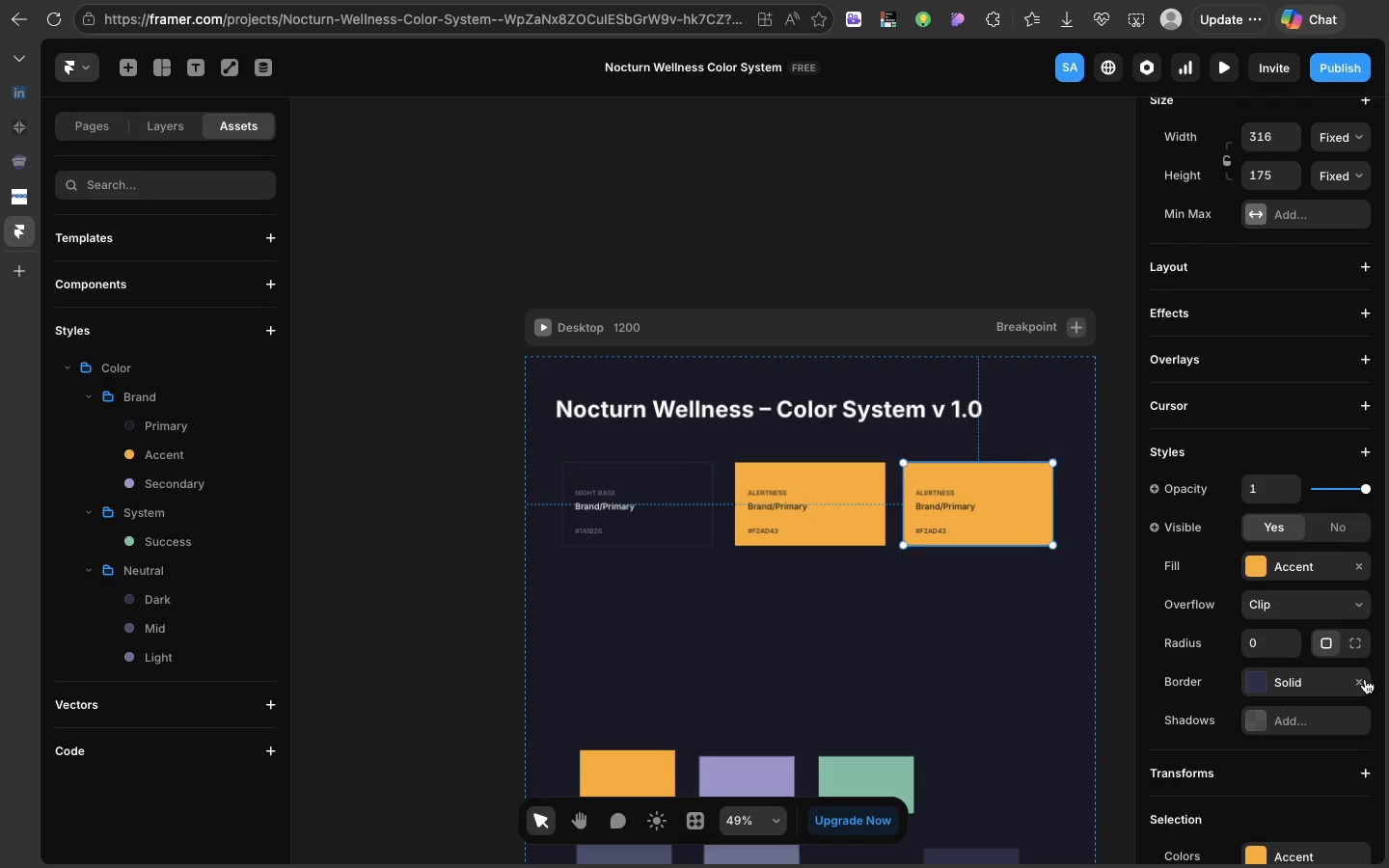 
left_click([1365, 679])
 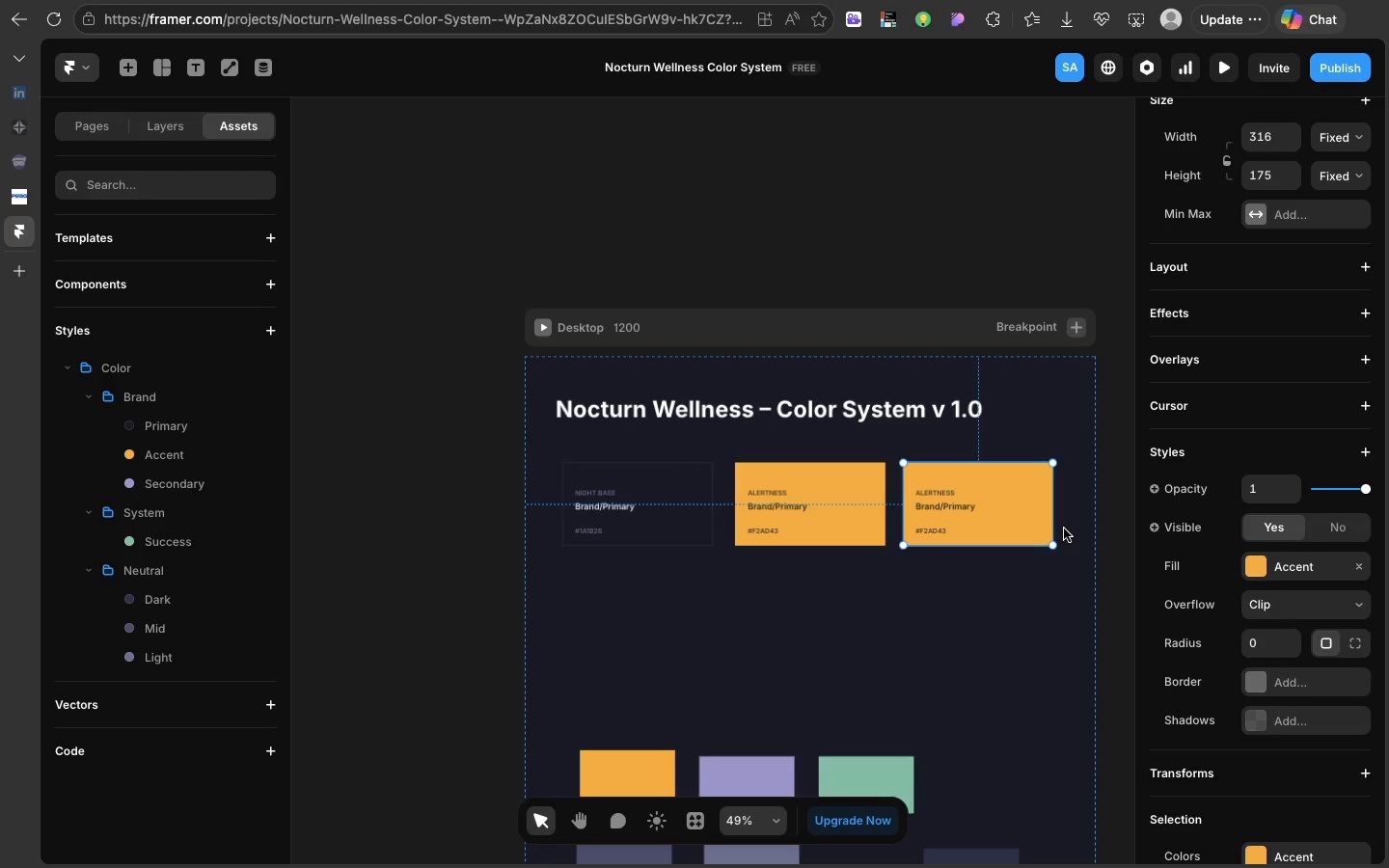 
wait(24.46)
 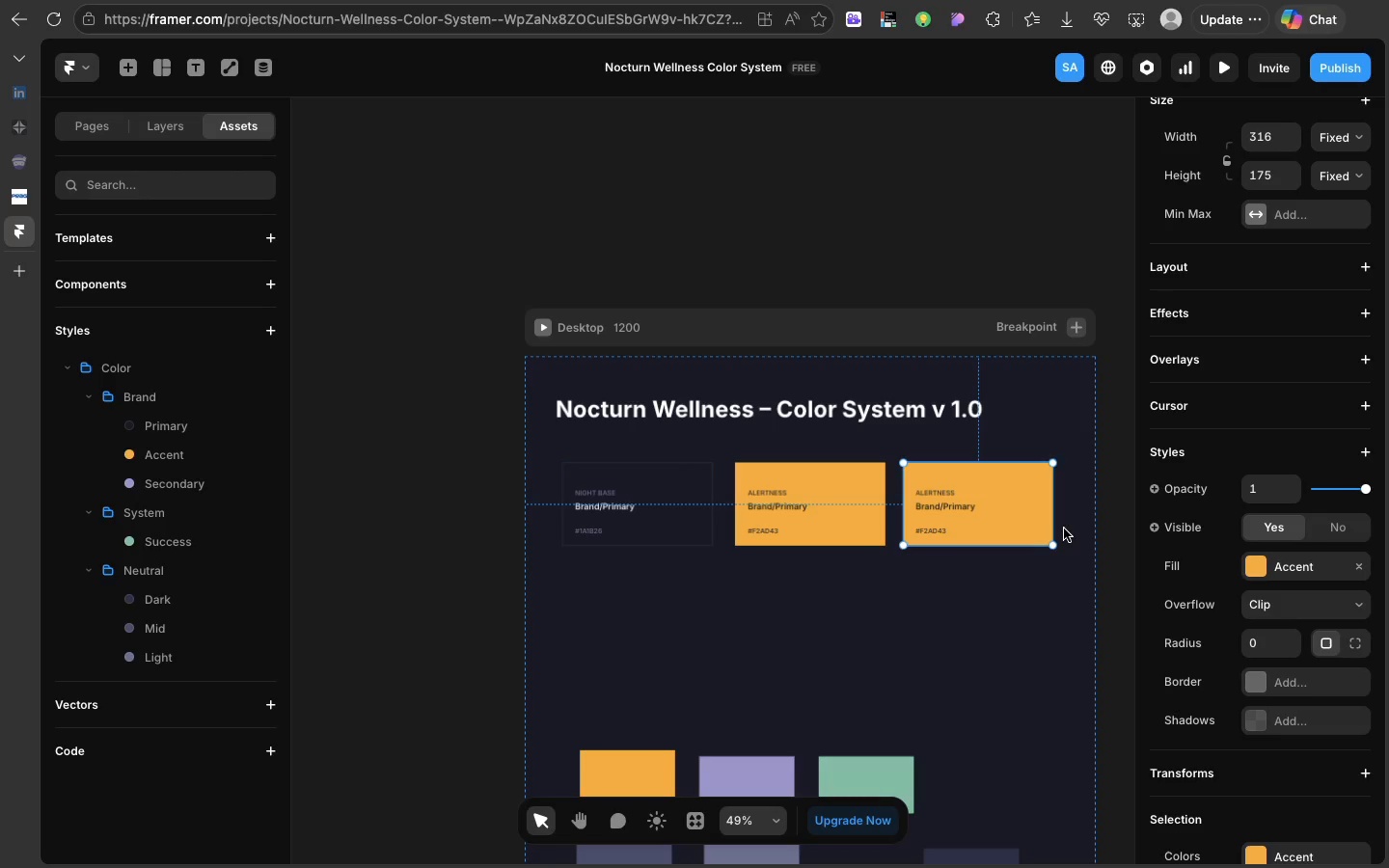 
left_click([1259, 560])
 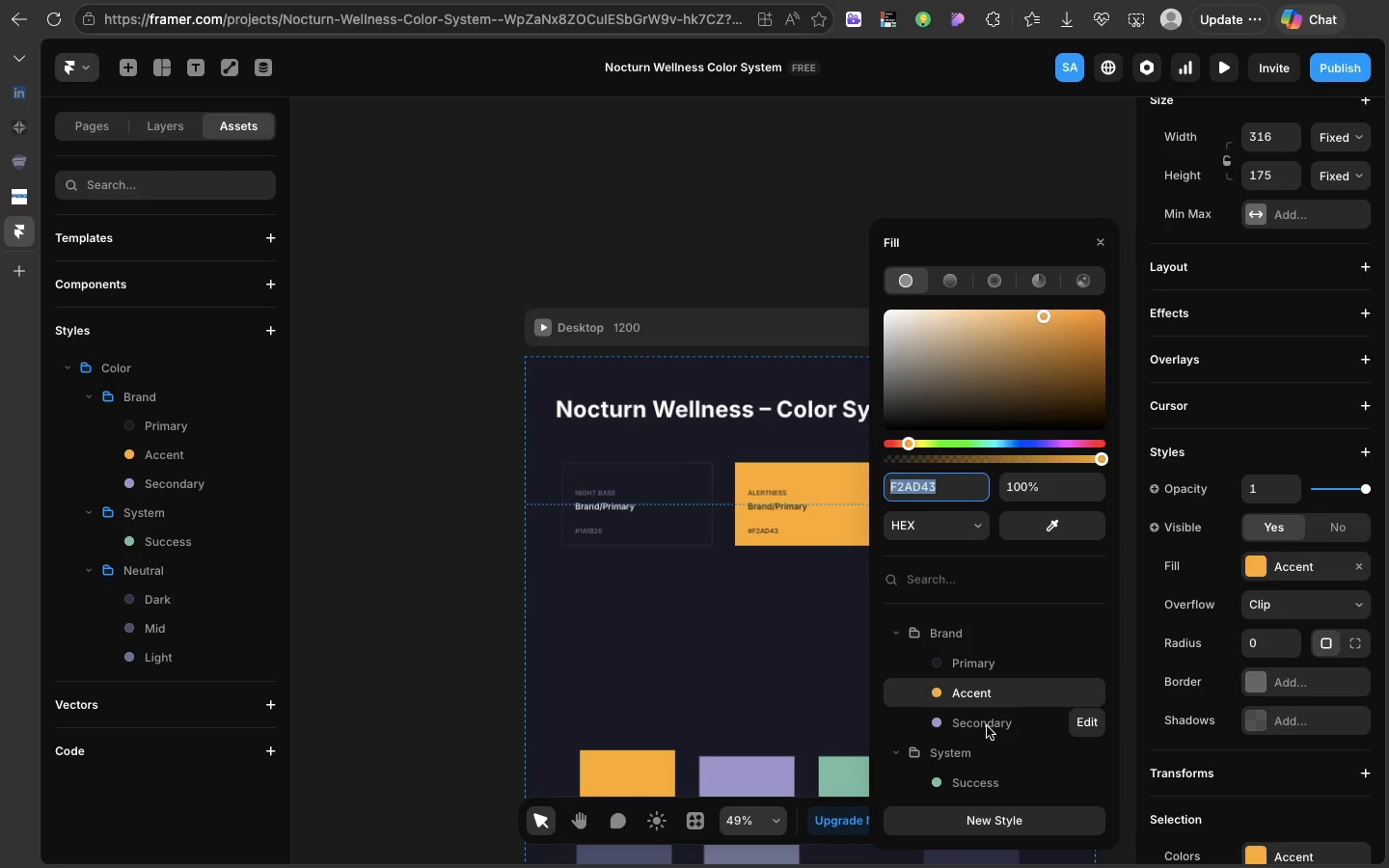 
left_click([987, 726])
 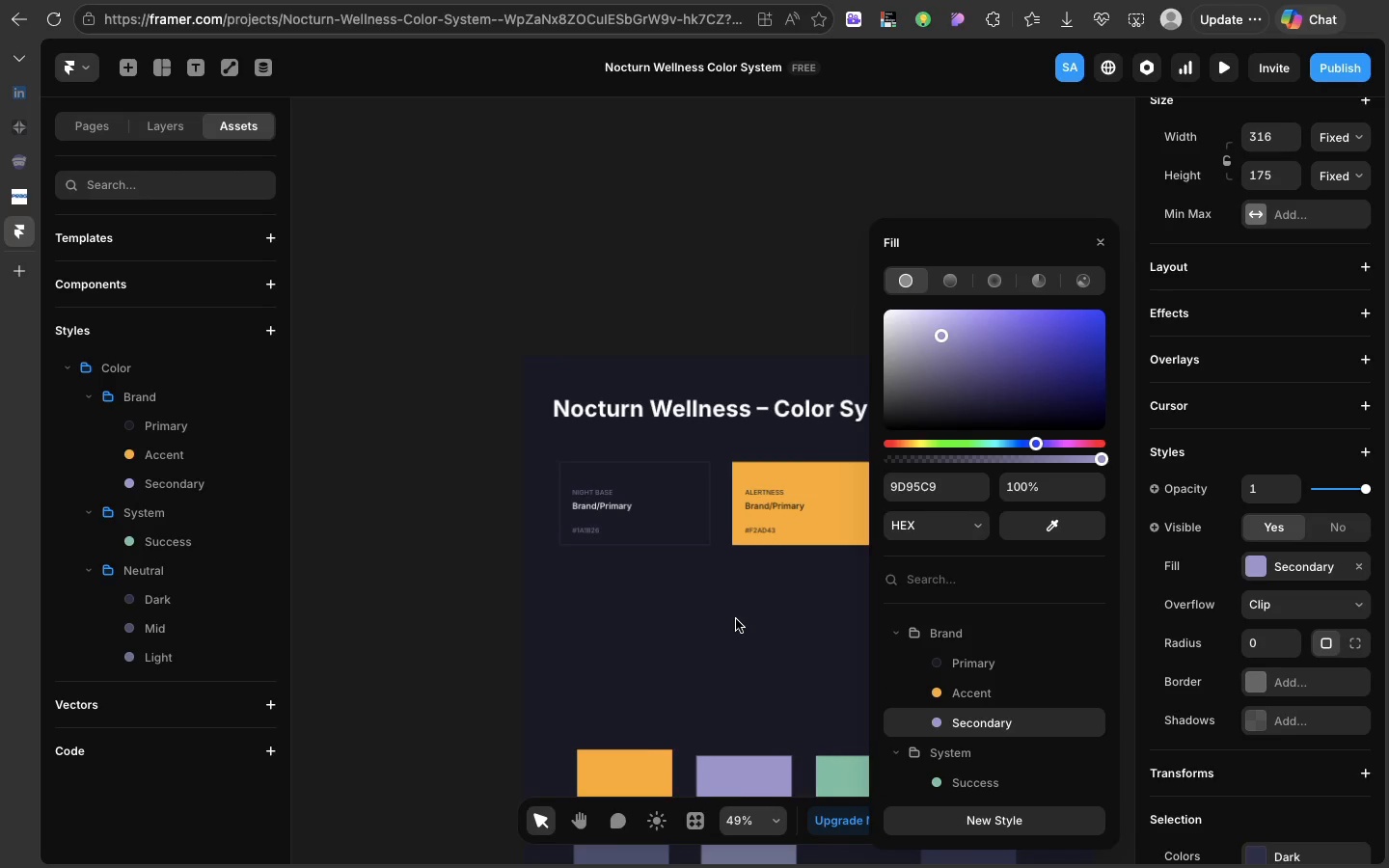 
scroll: coordinate [736, 619], scroll_direction: down, amount: 29.0
 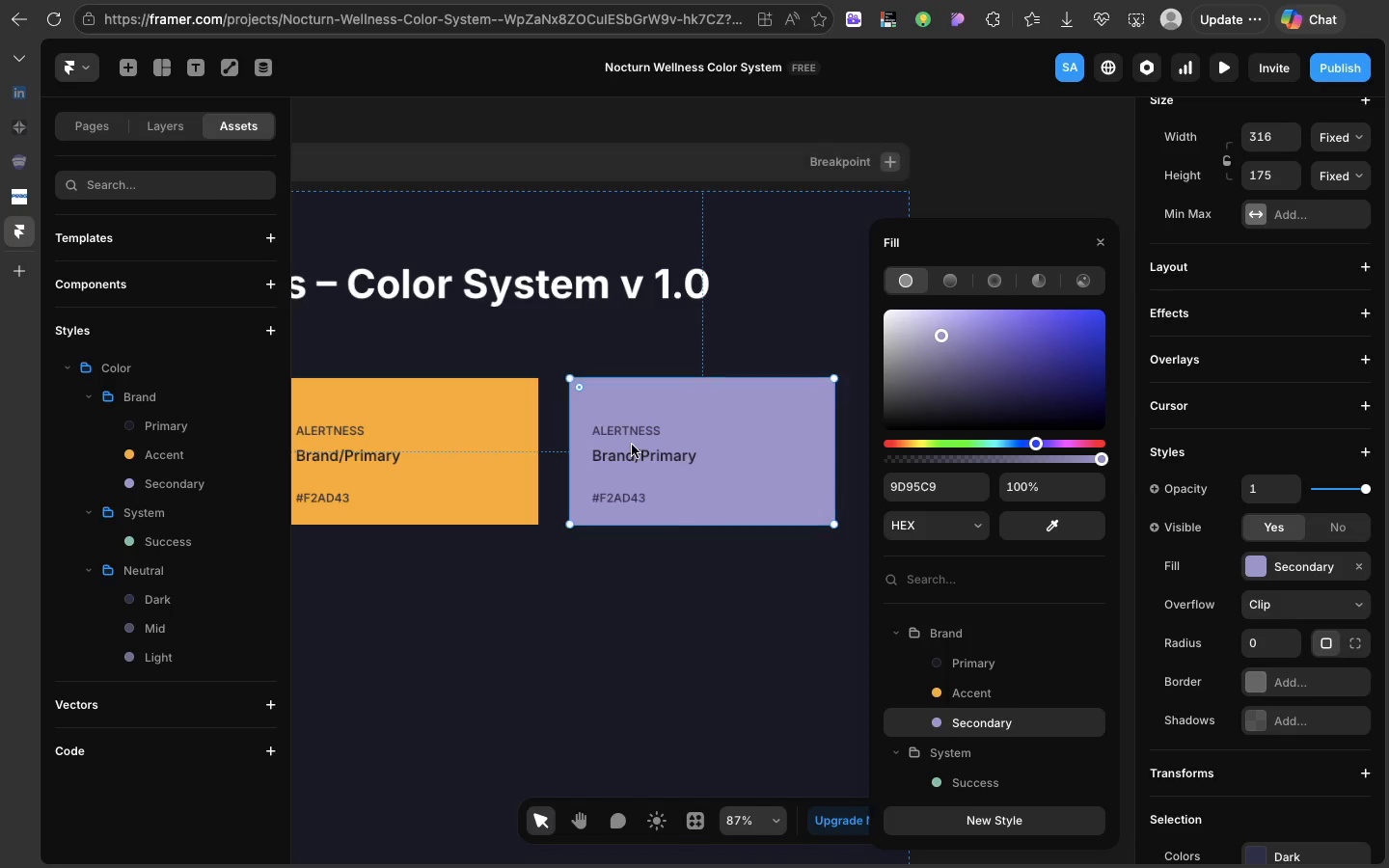 
double_click([615, 427])
 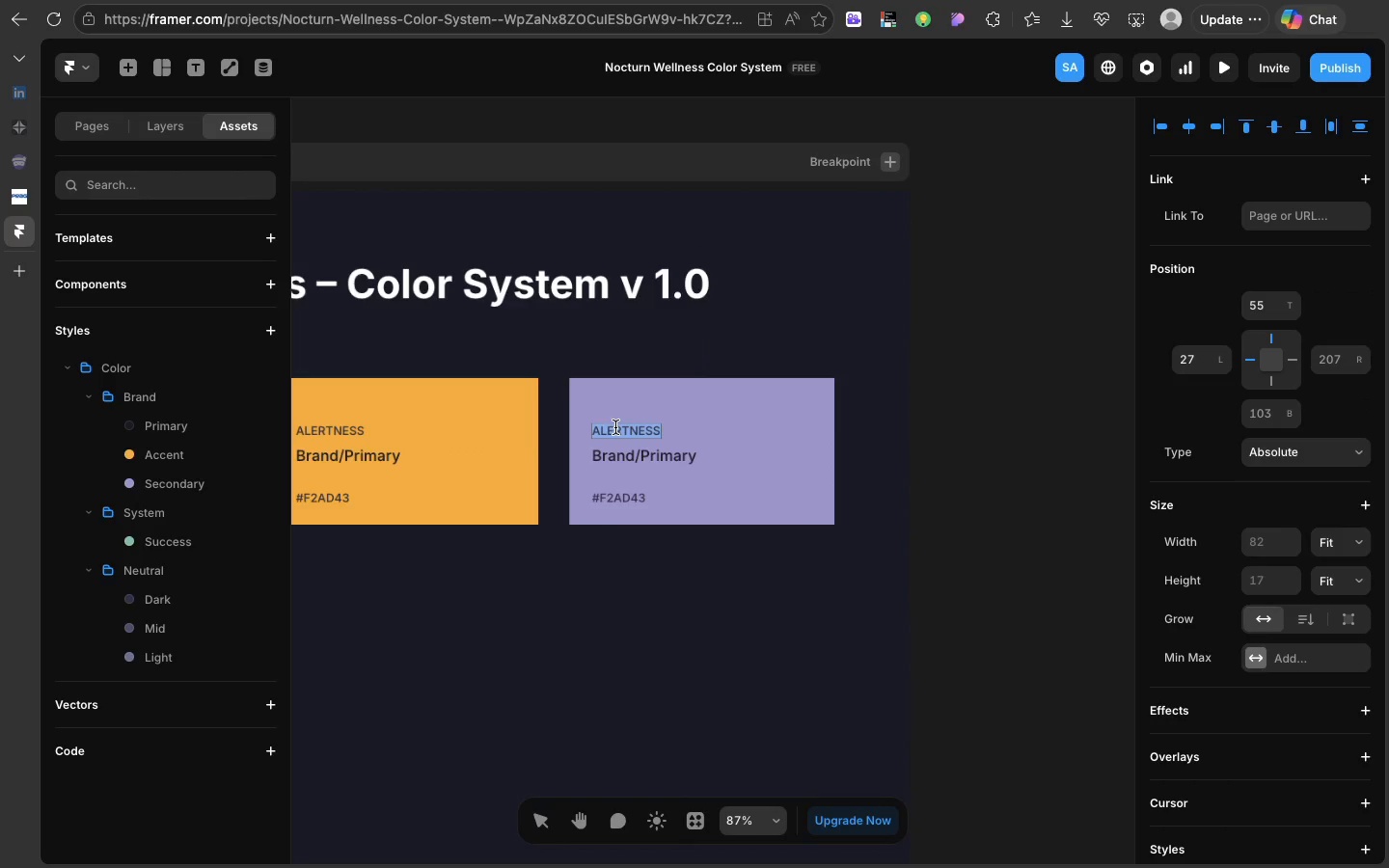 
type(CALM)
 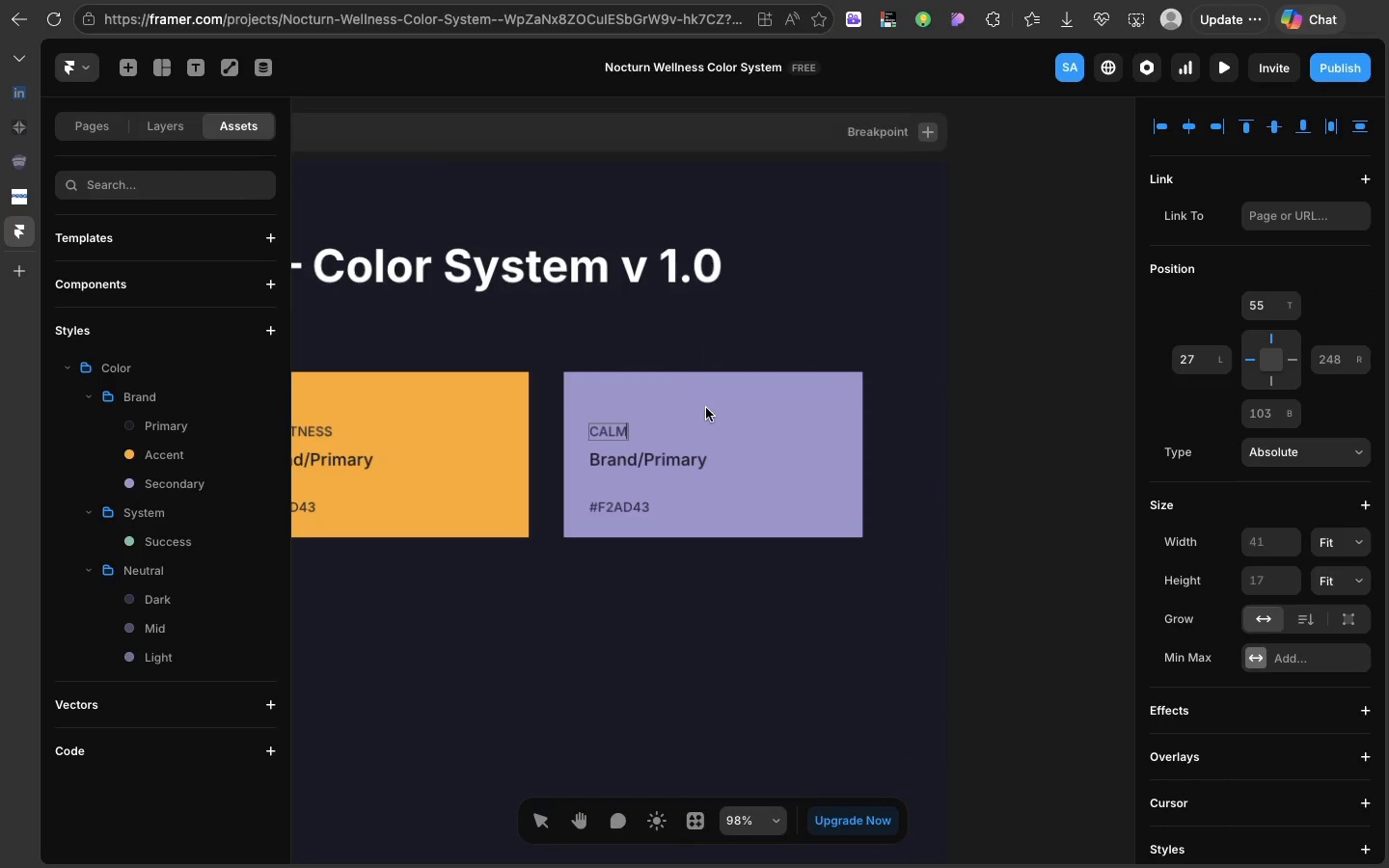 
left_click([706, 408])
 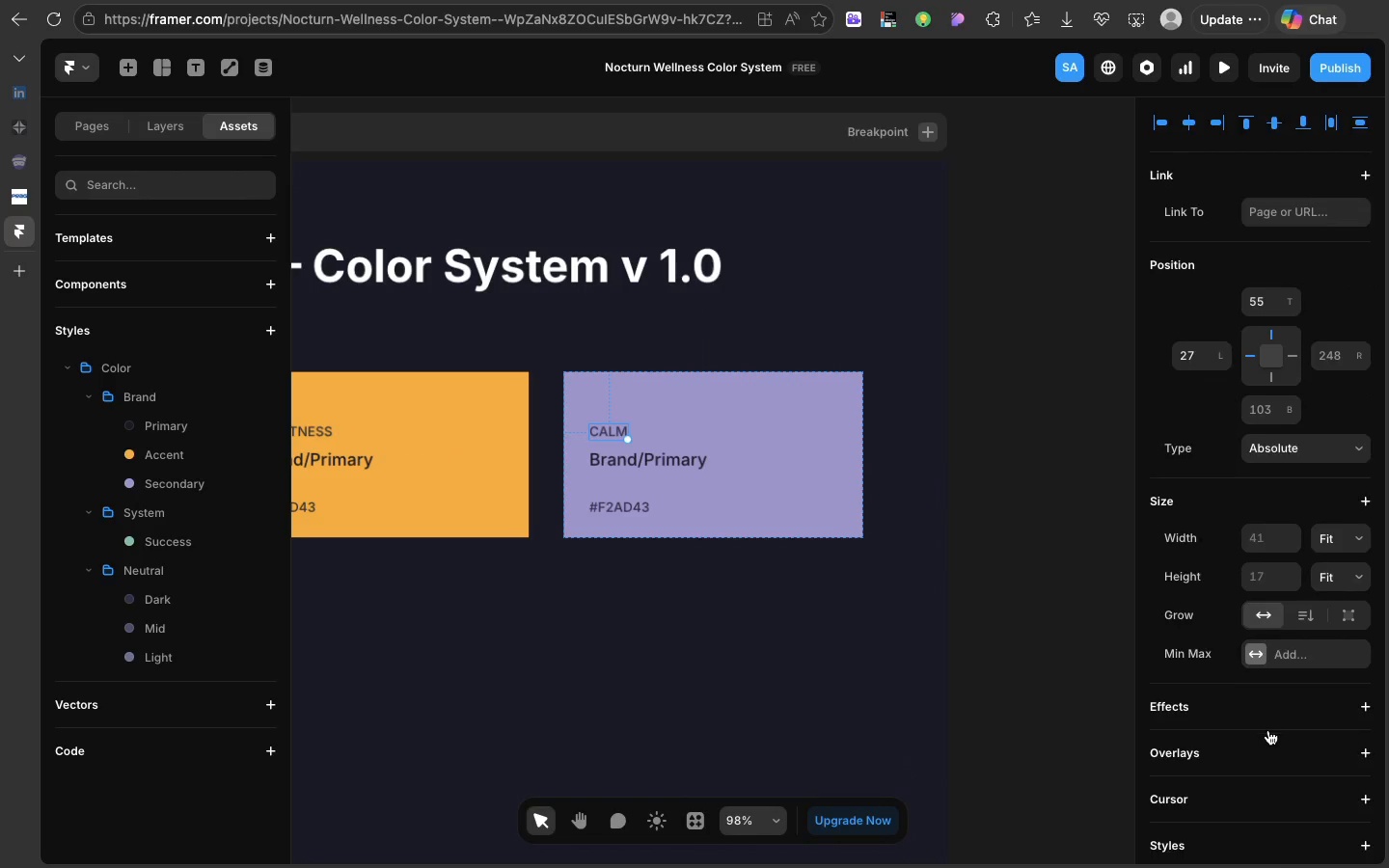 
scroll: coordinate [1260, 809], scroll_direction: down, amount: 45.0
 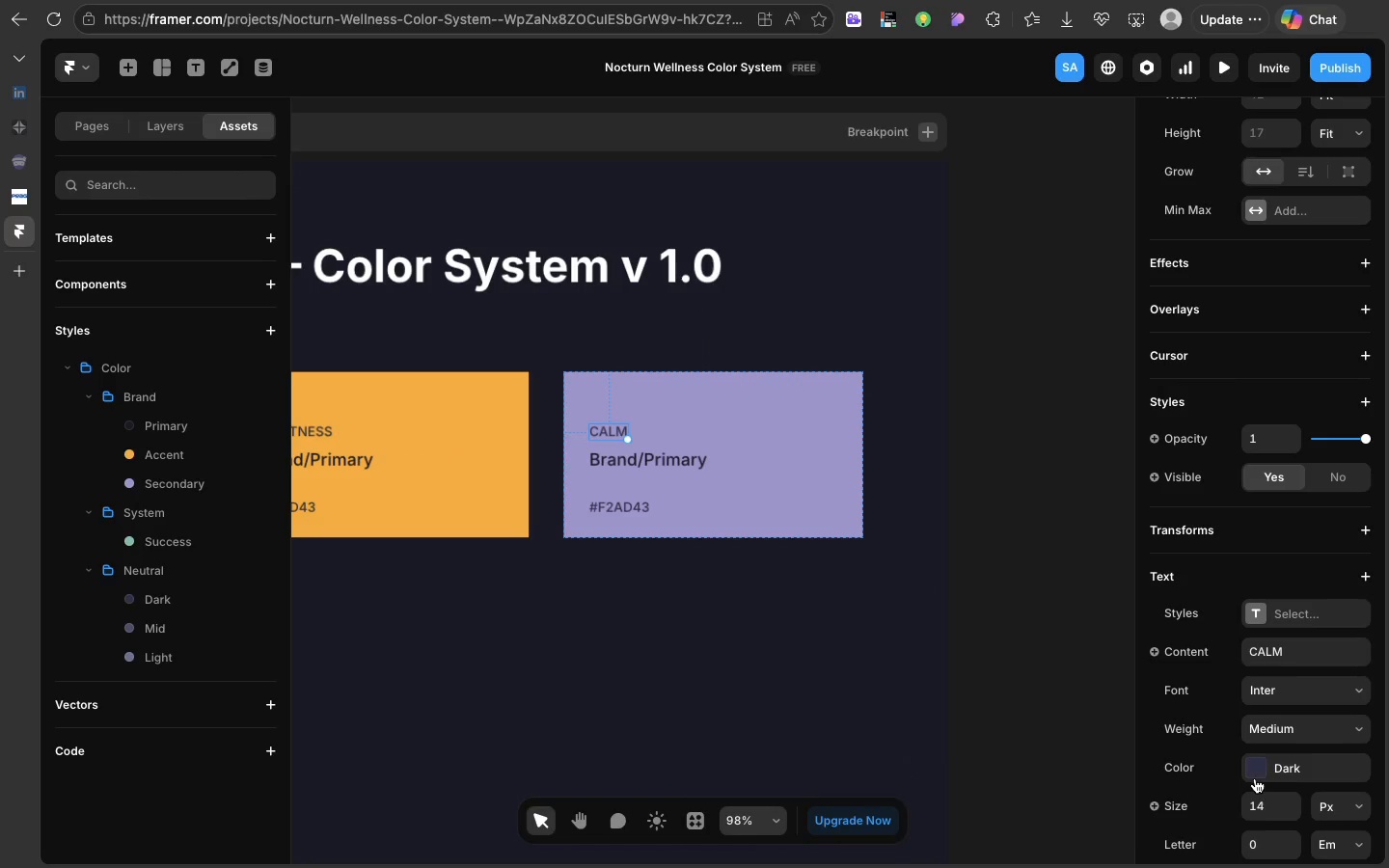 
left_click([1255, 778])
 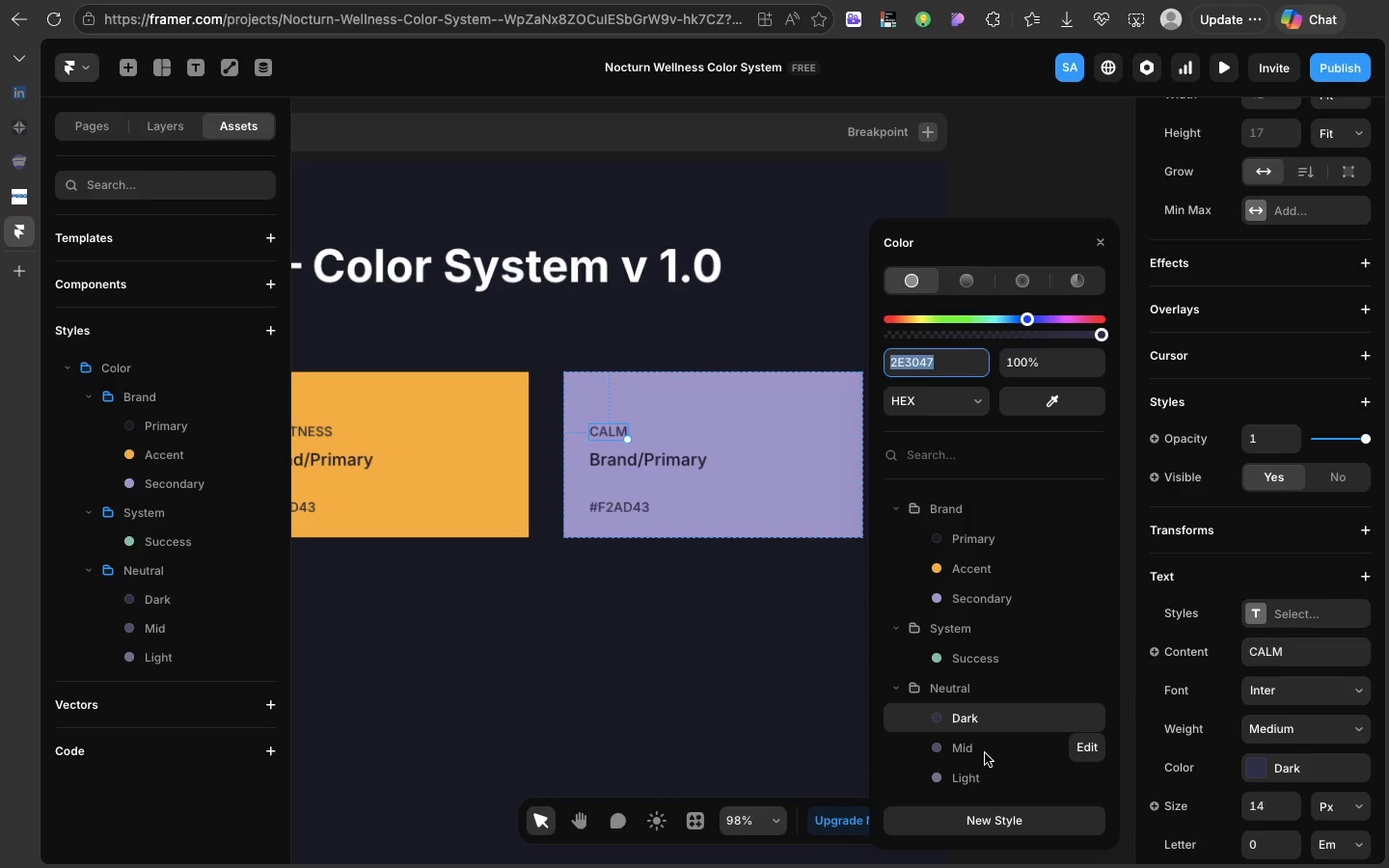 
left_click([985, 753])
 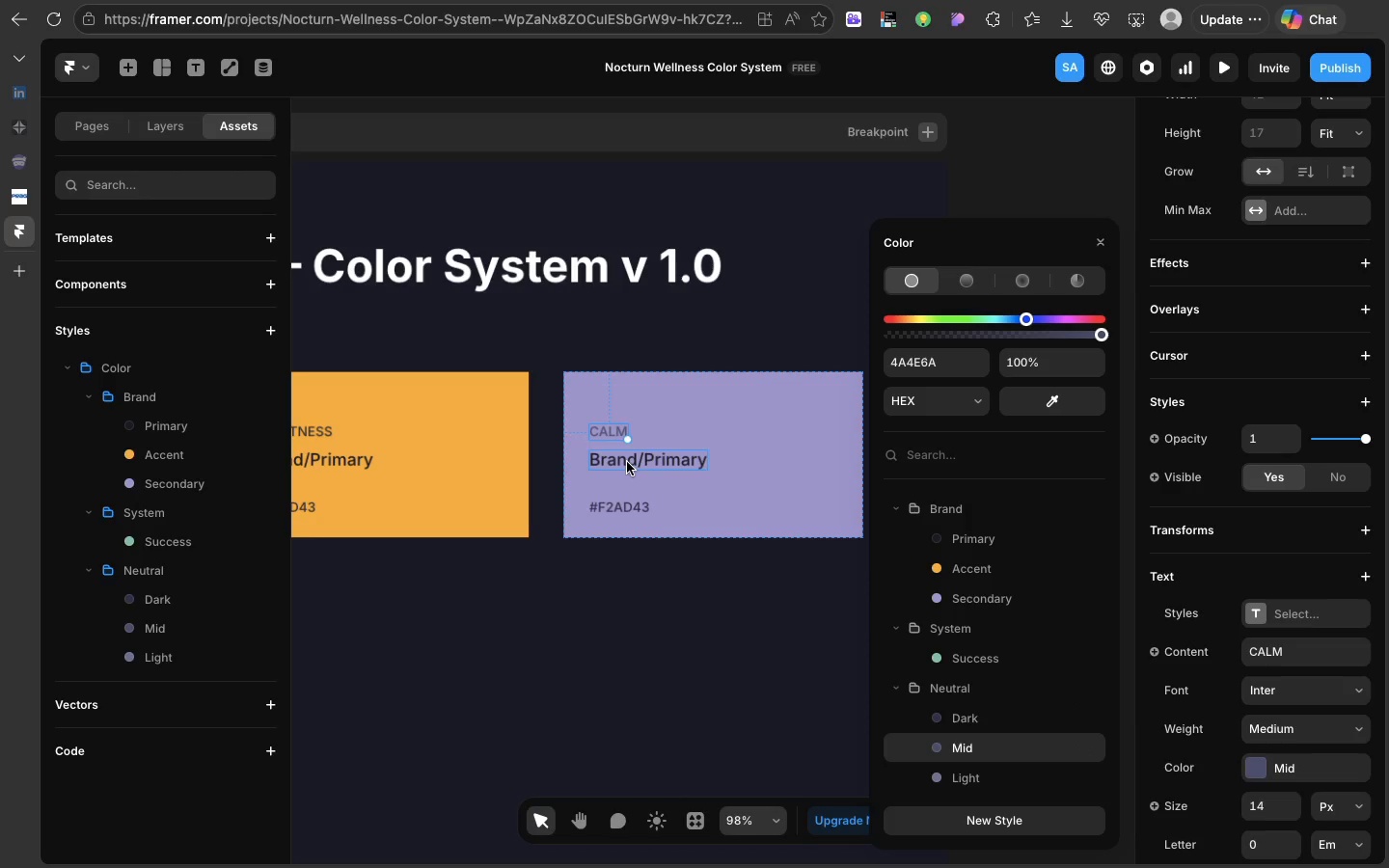 
wait(9.68)
 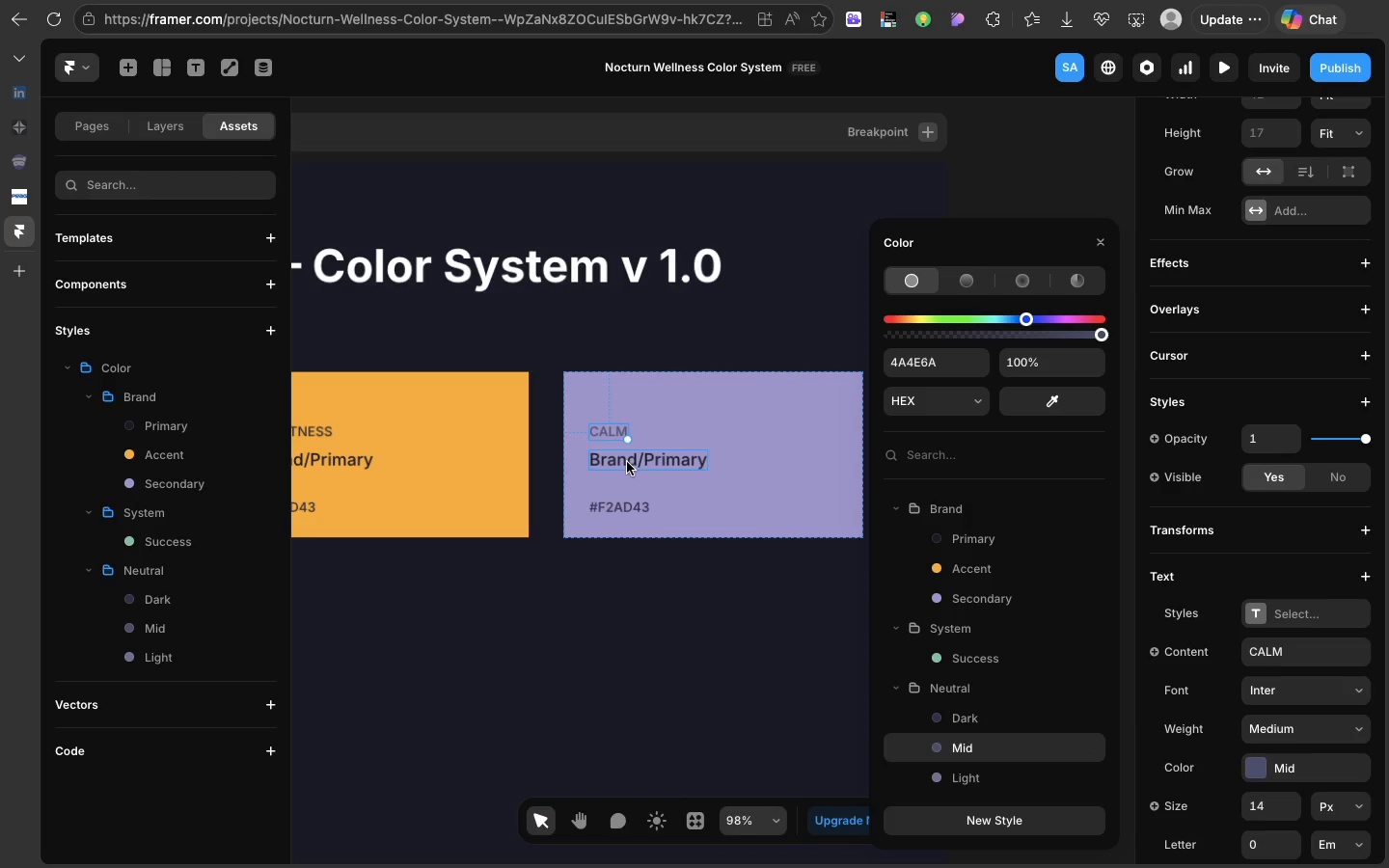 
double_click([613, 502])
 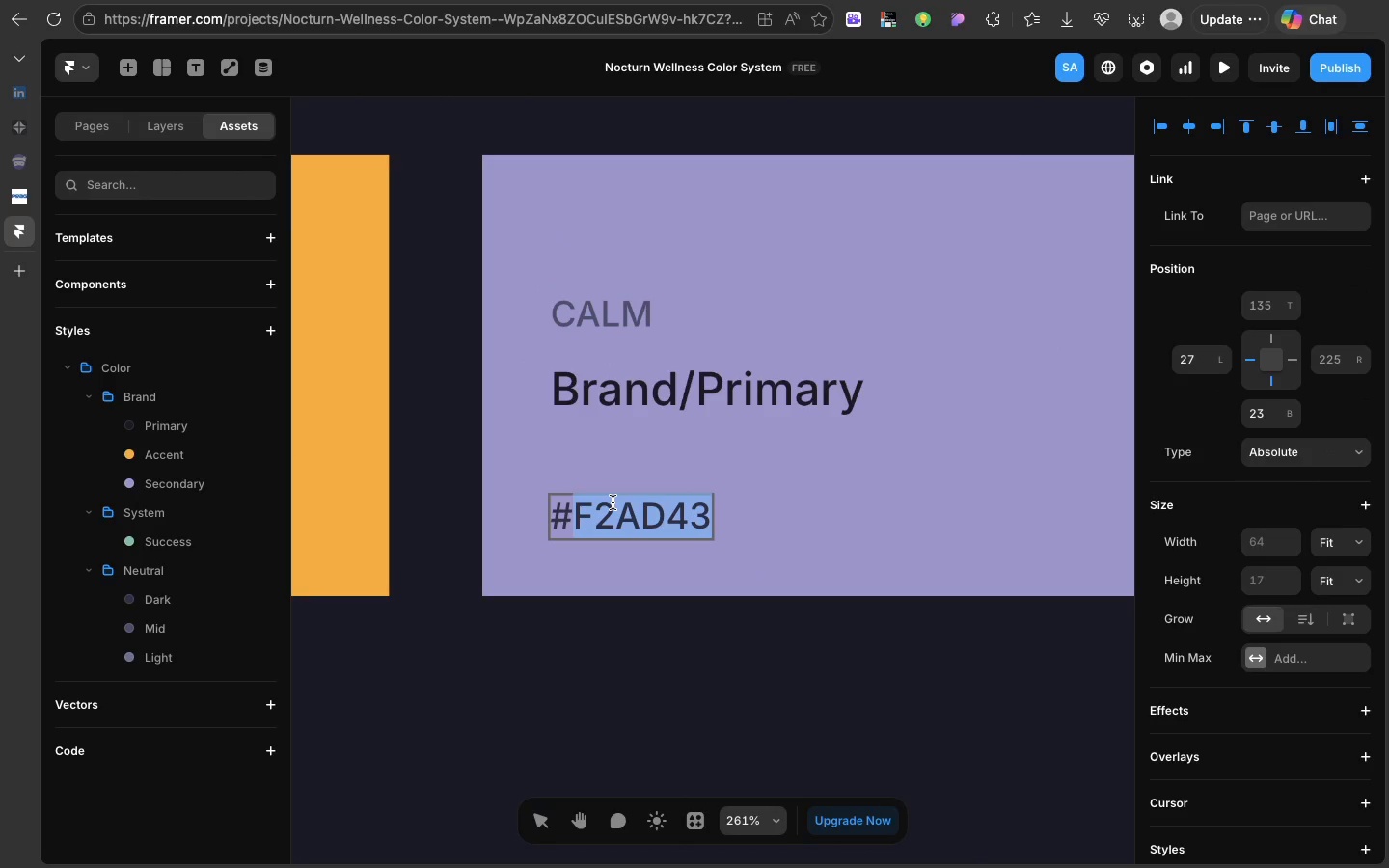 
type(9D)
 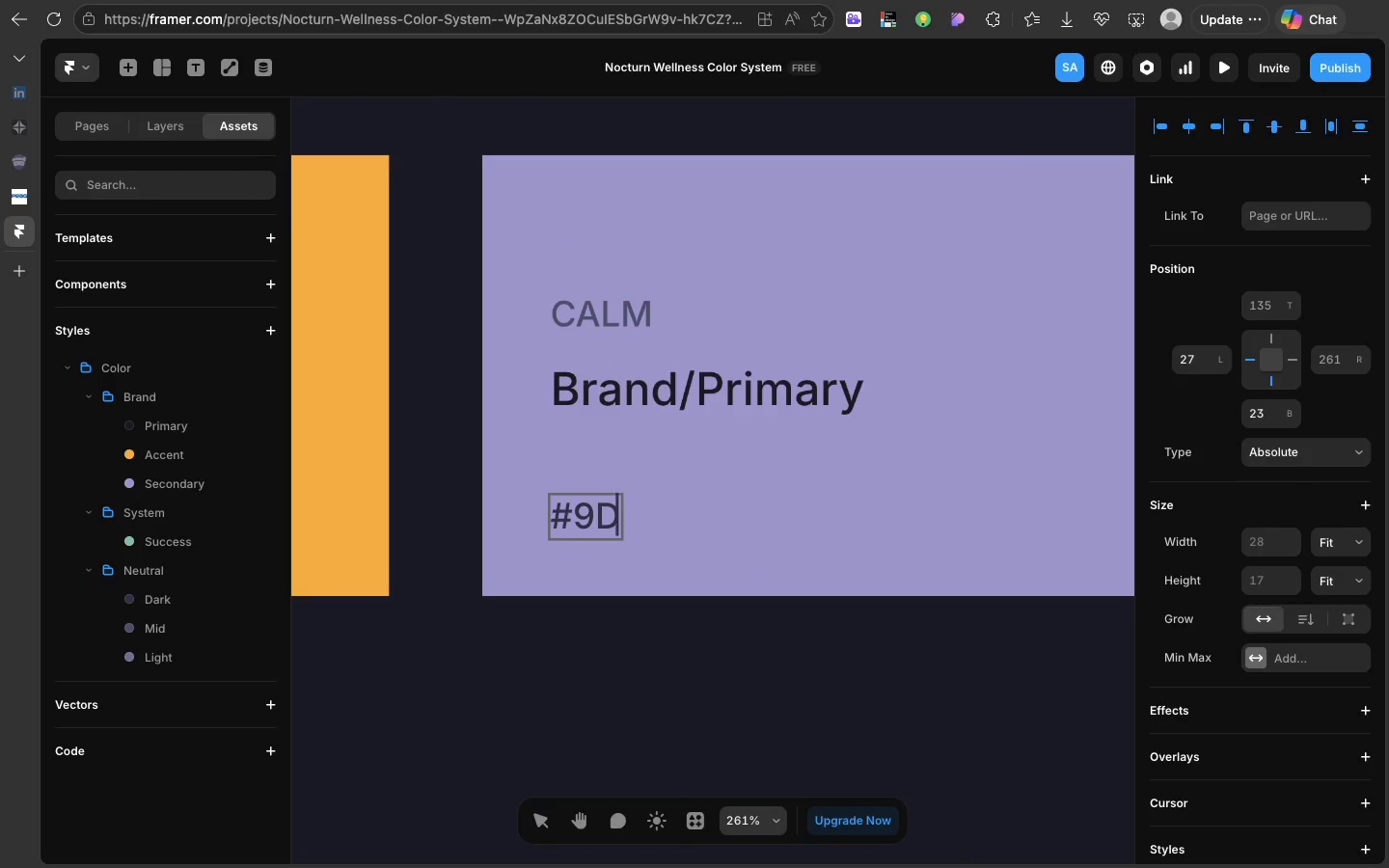 
wait(7.65)
 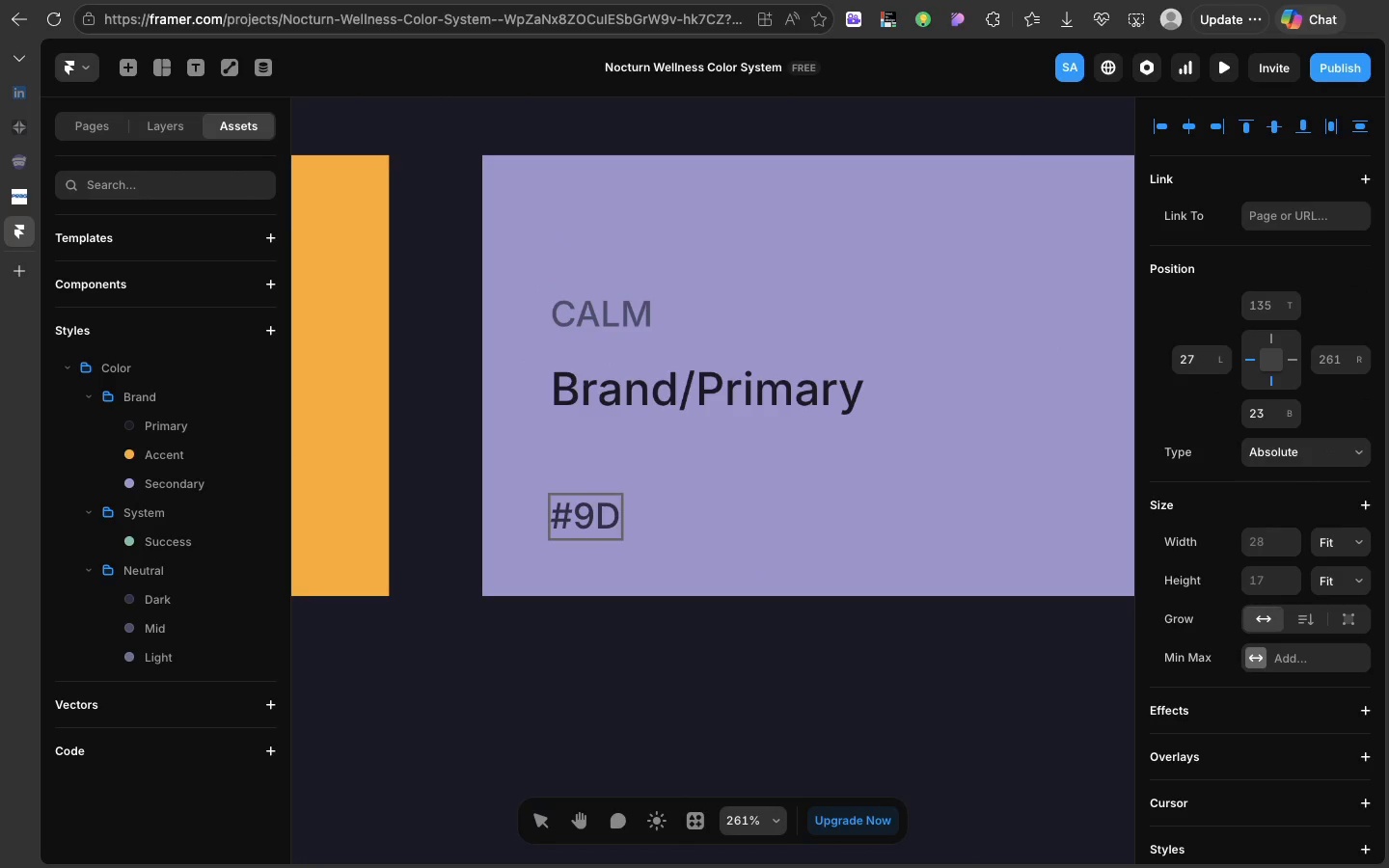 
type(95)
 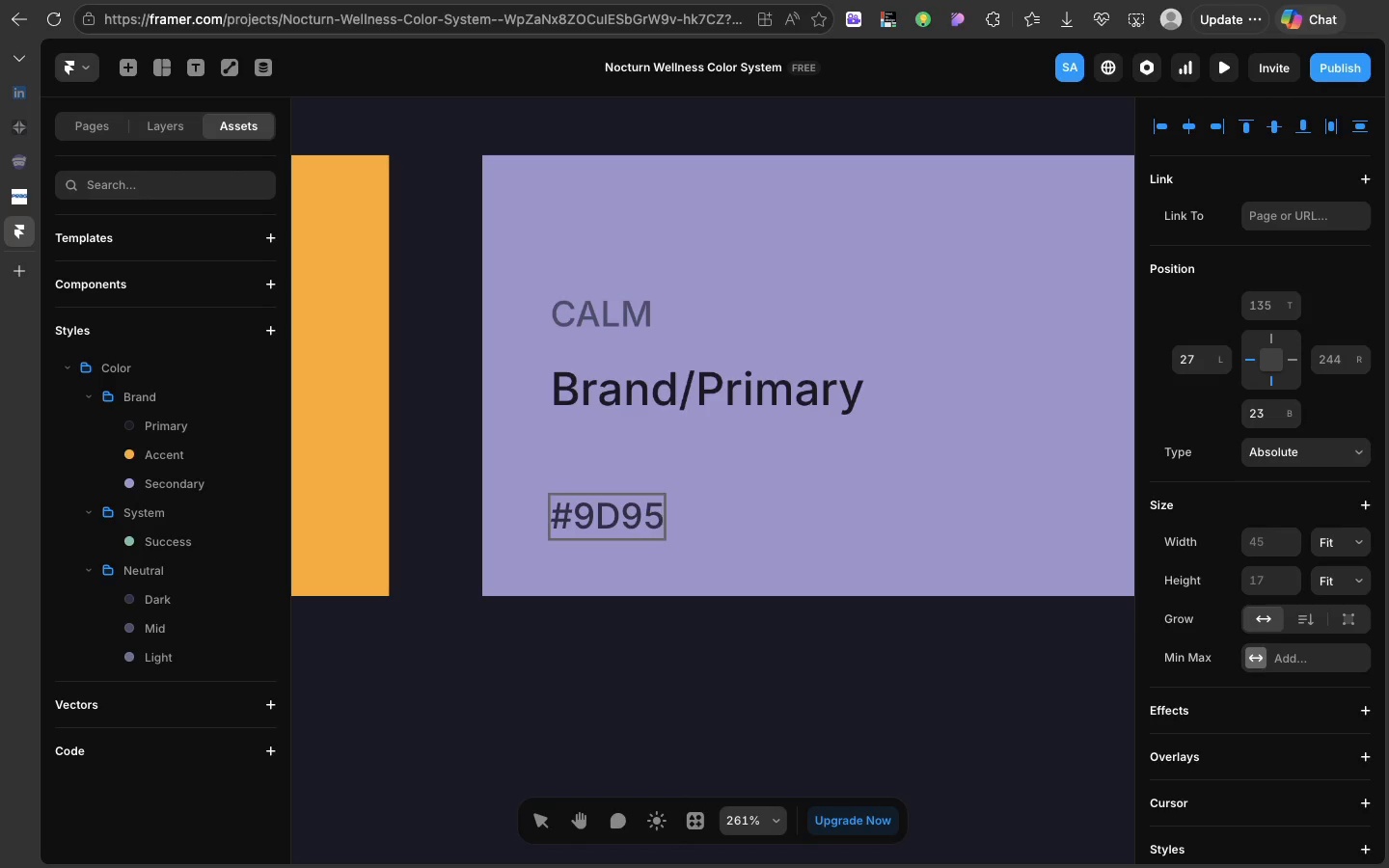 
type(C9)
 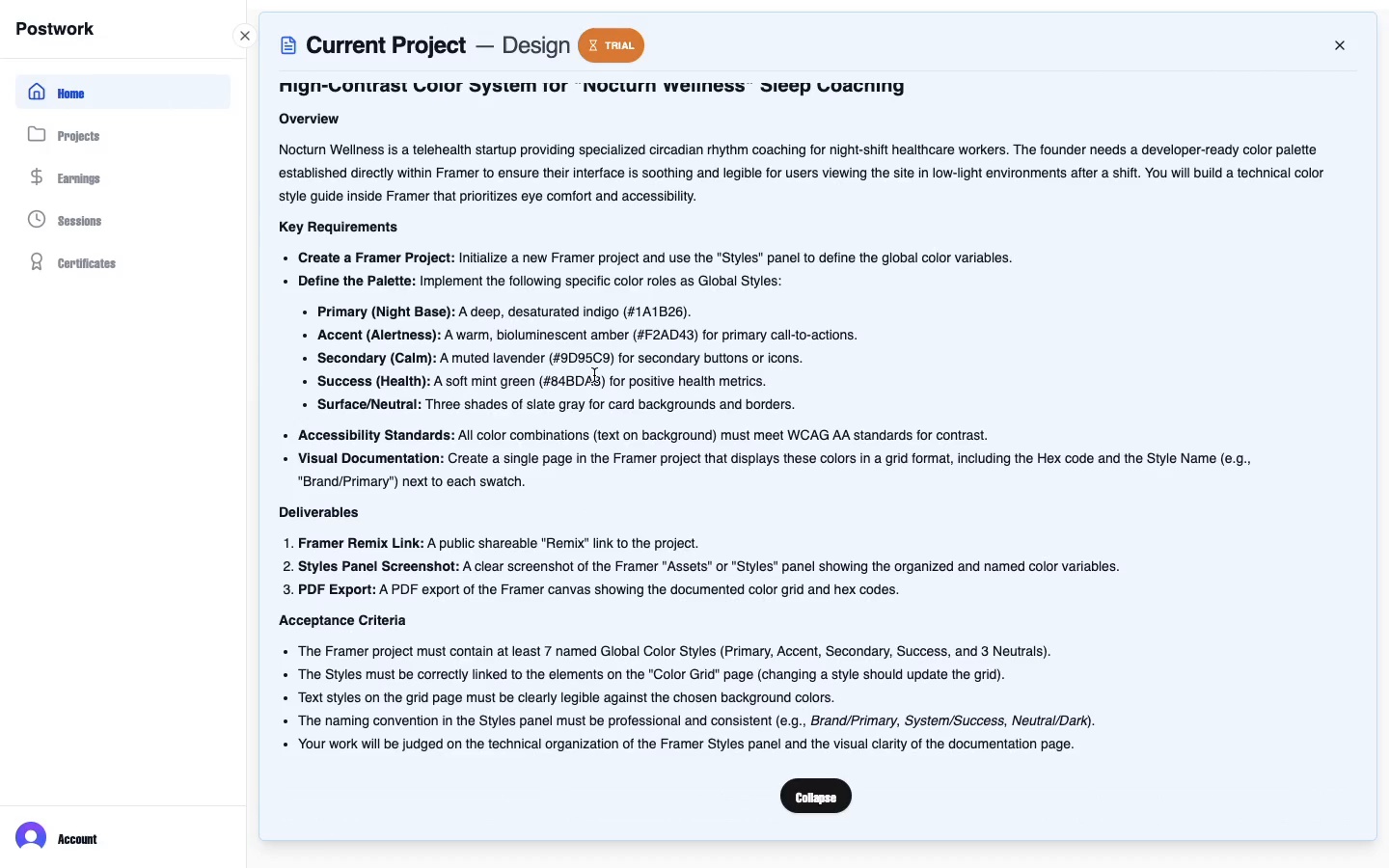 
wait(15.02)
 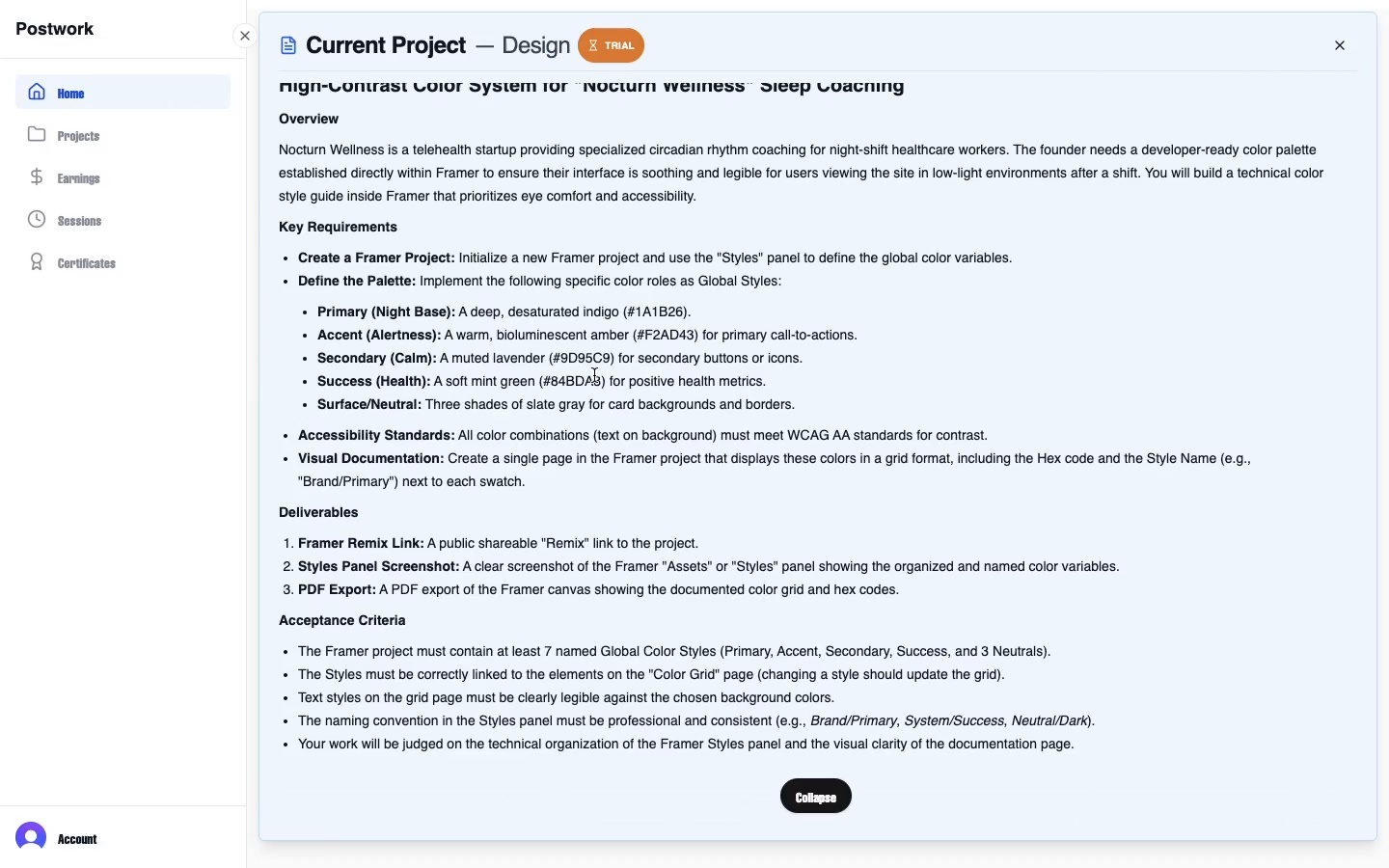 
scroll: coordinate [649, 318], scroll_direction: up, amount: 42.0